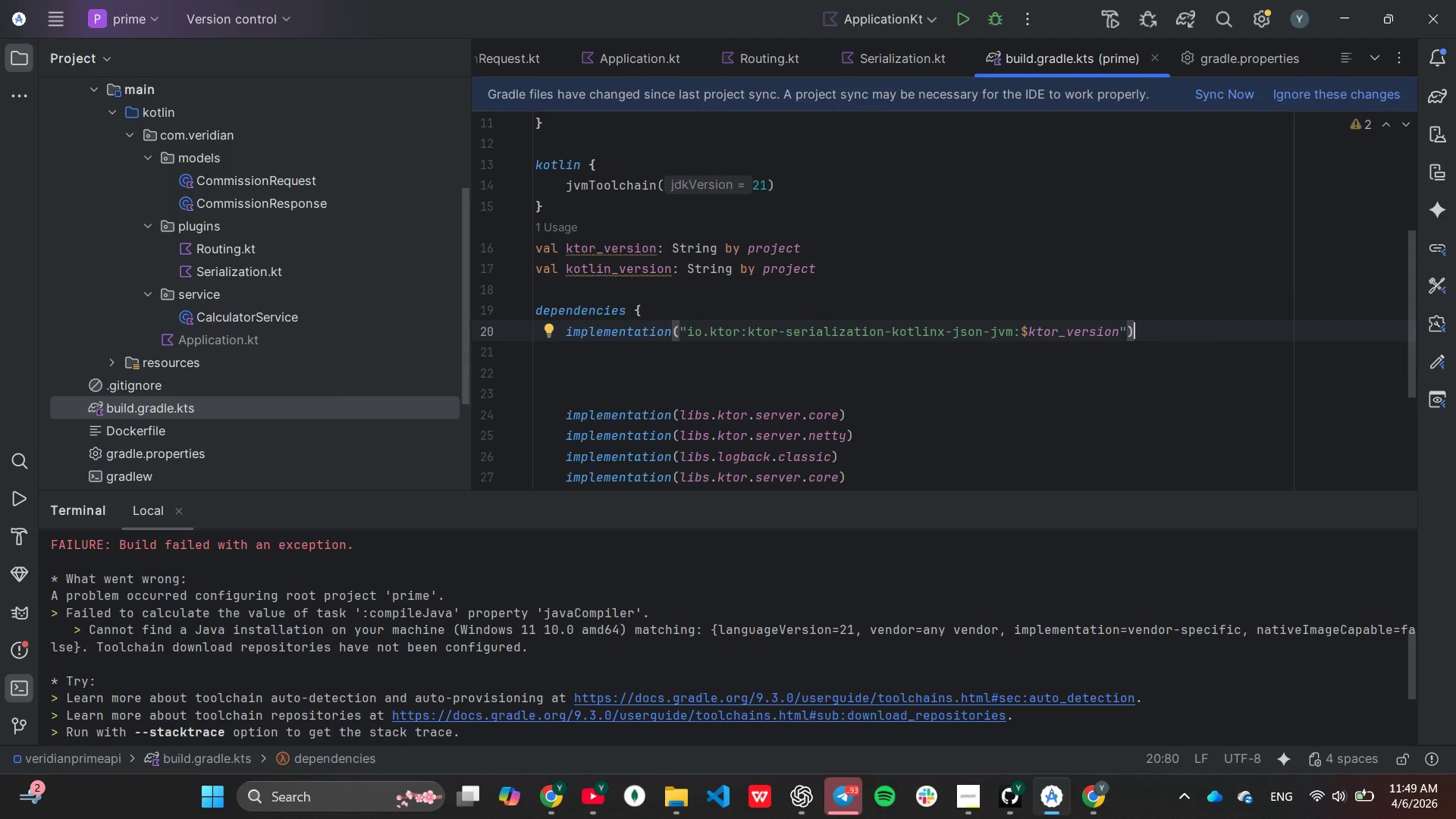 
key(Control+C)
 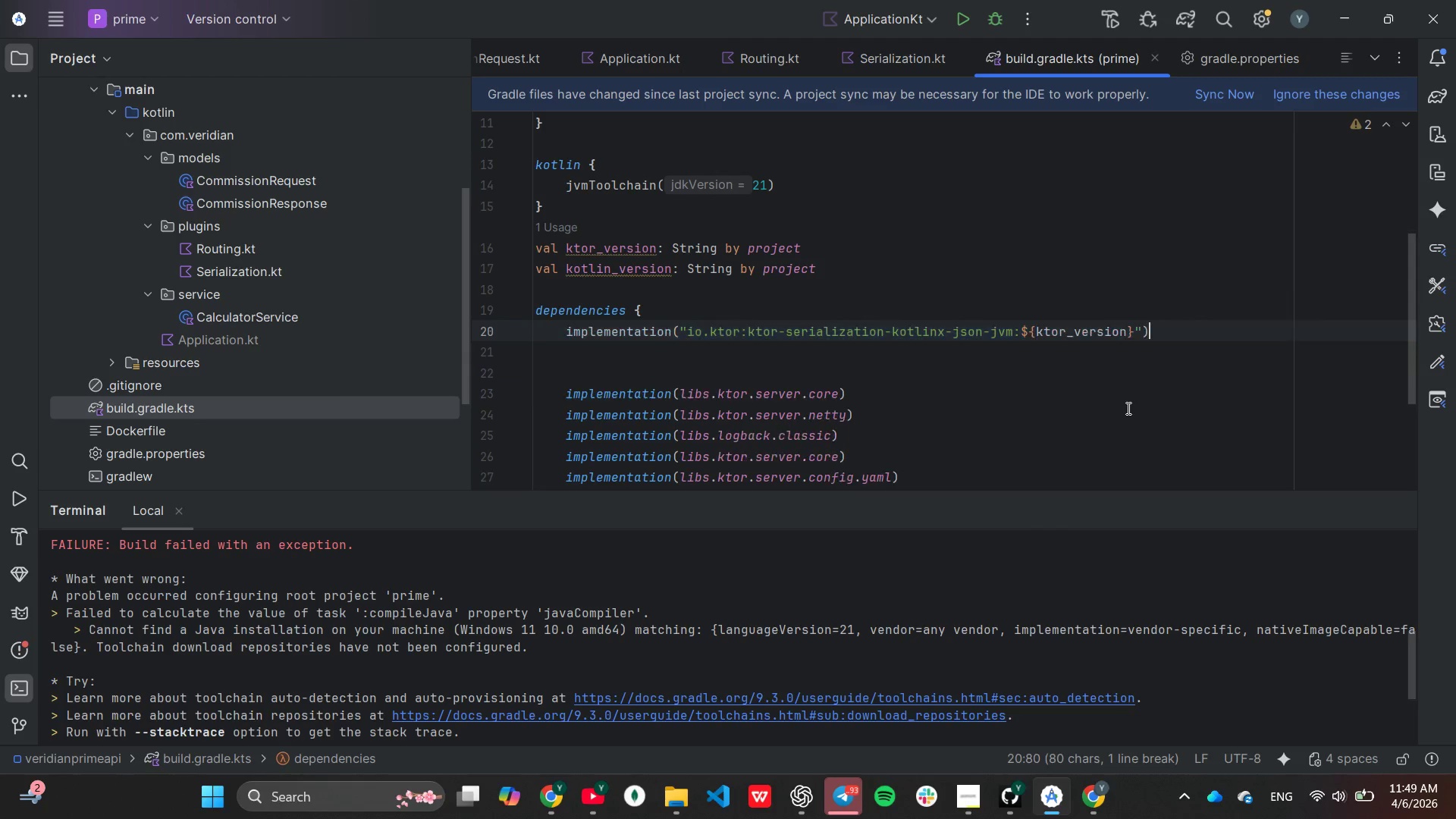 
key(Control+V)
 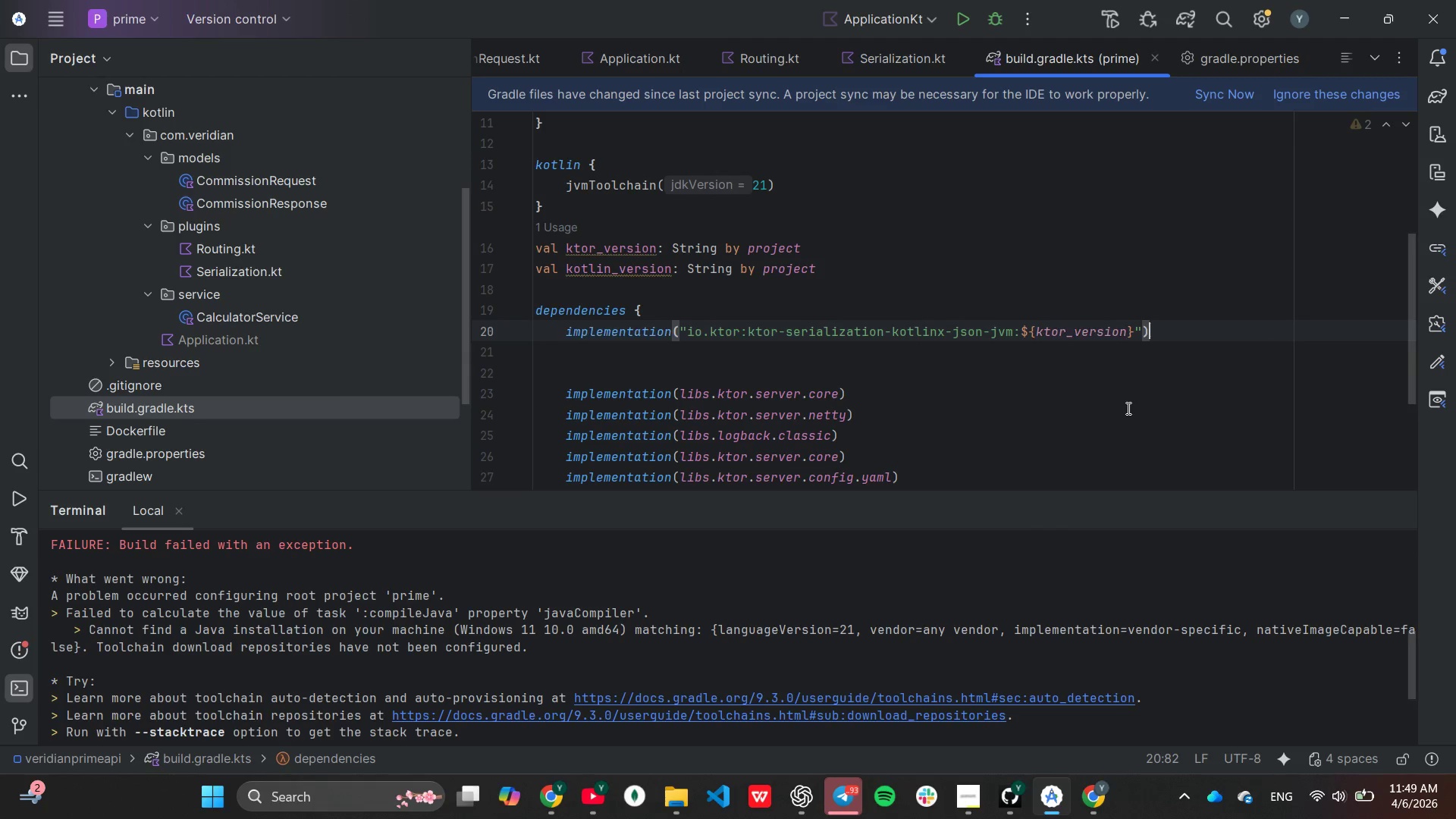 
key(Control+V)
 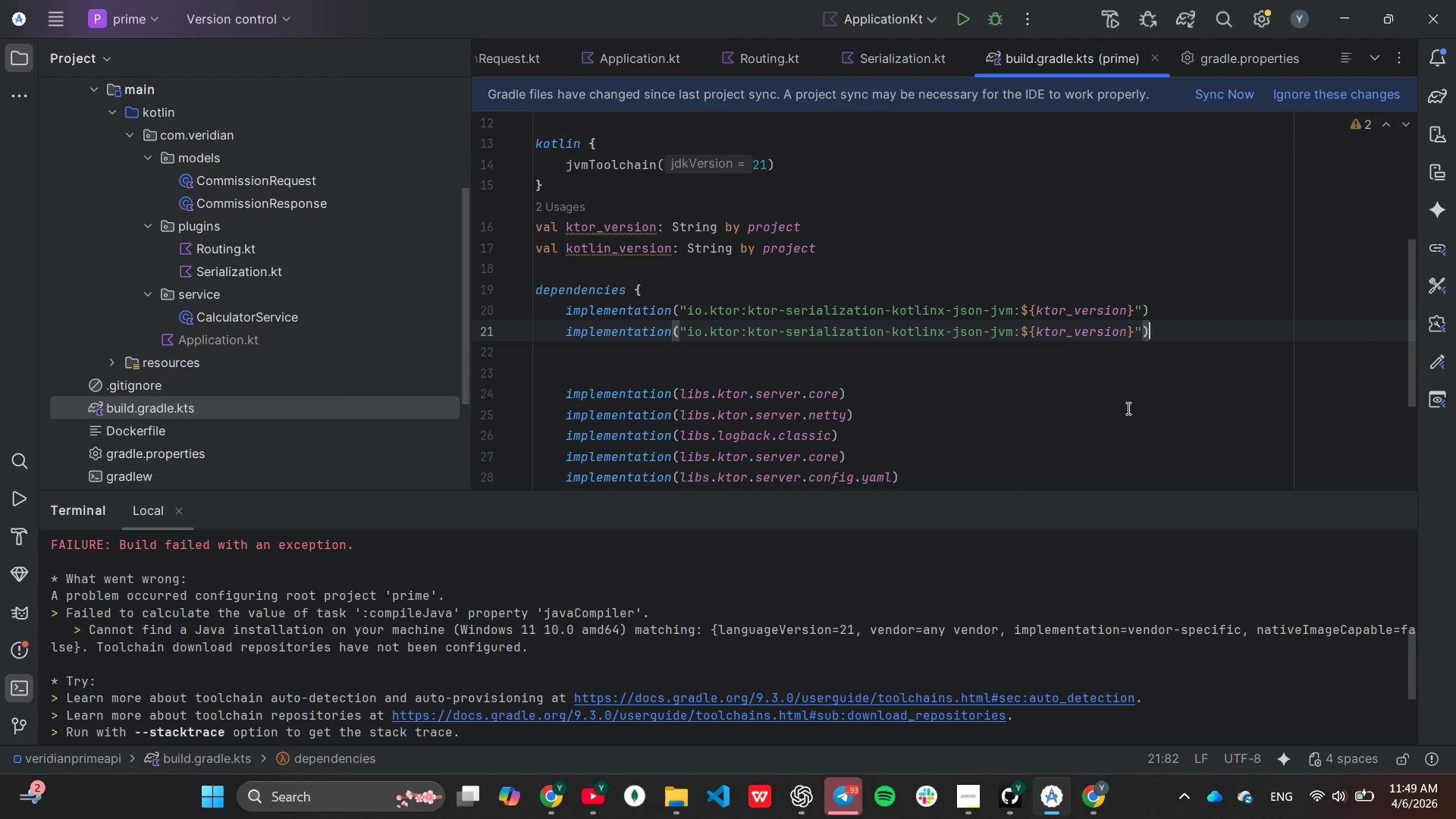 
key(Control+V)
 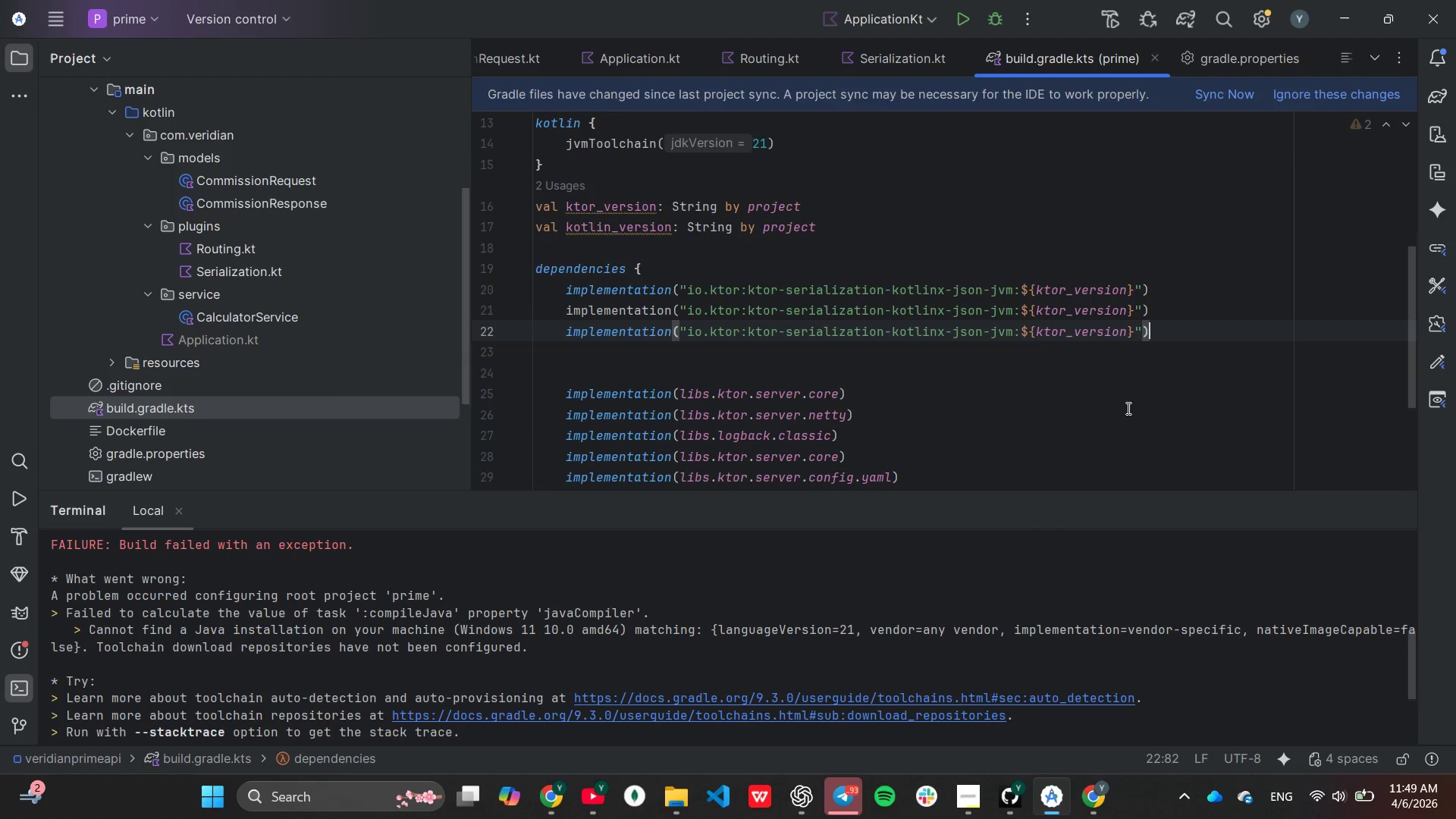 
key(Control+V)
 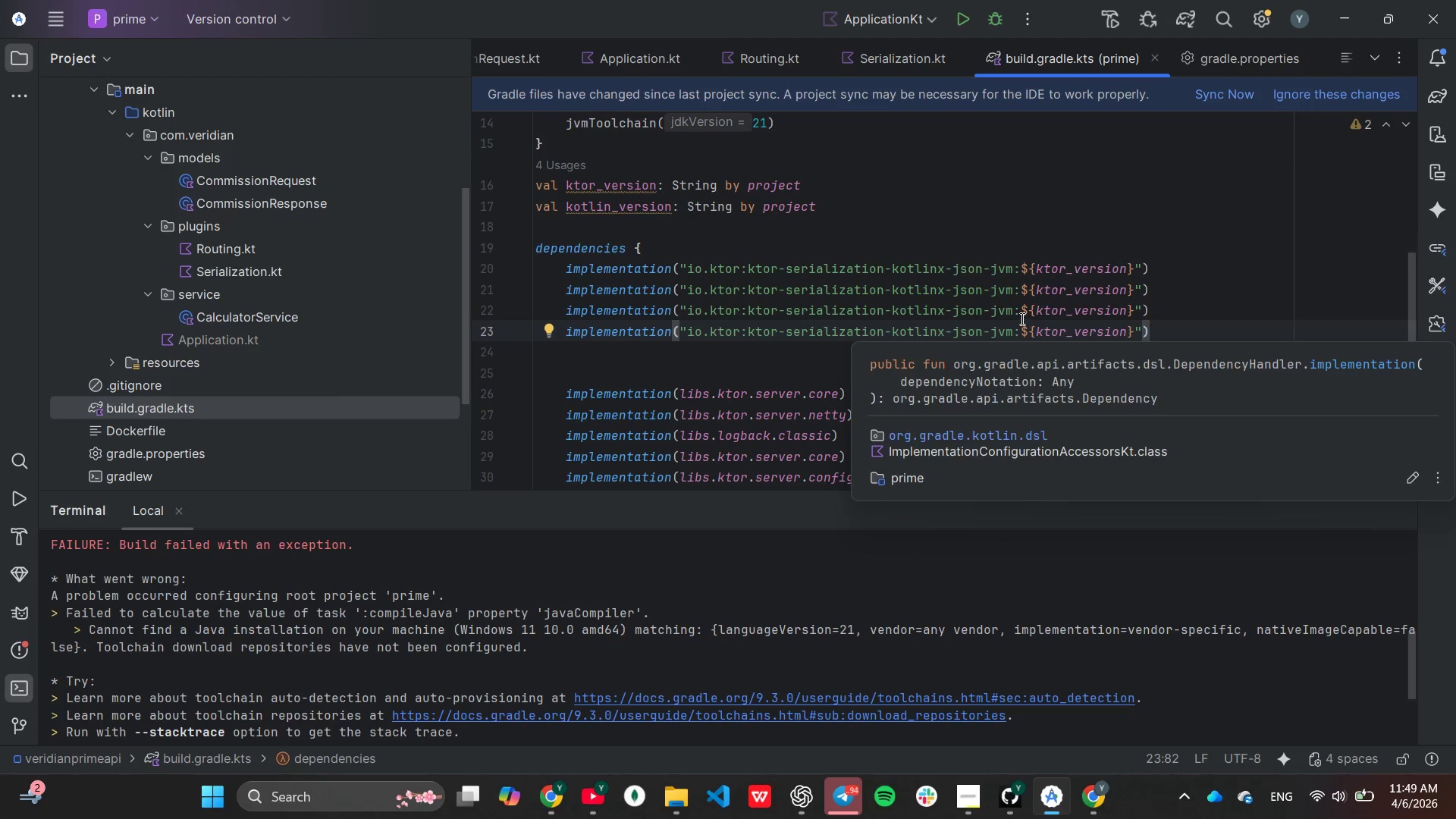 
wait(5.77)
 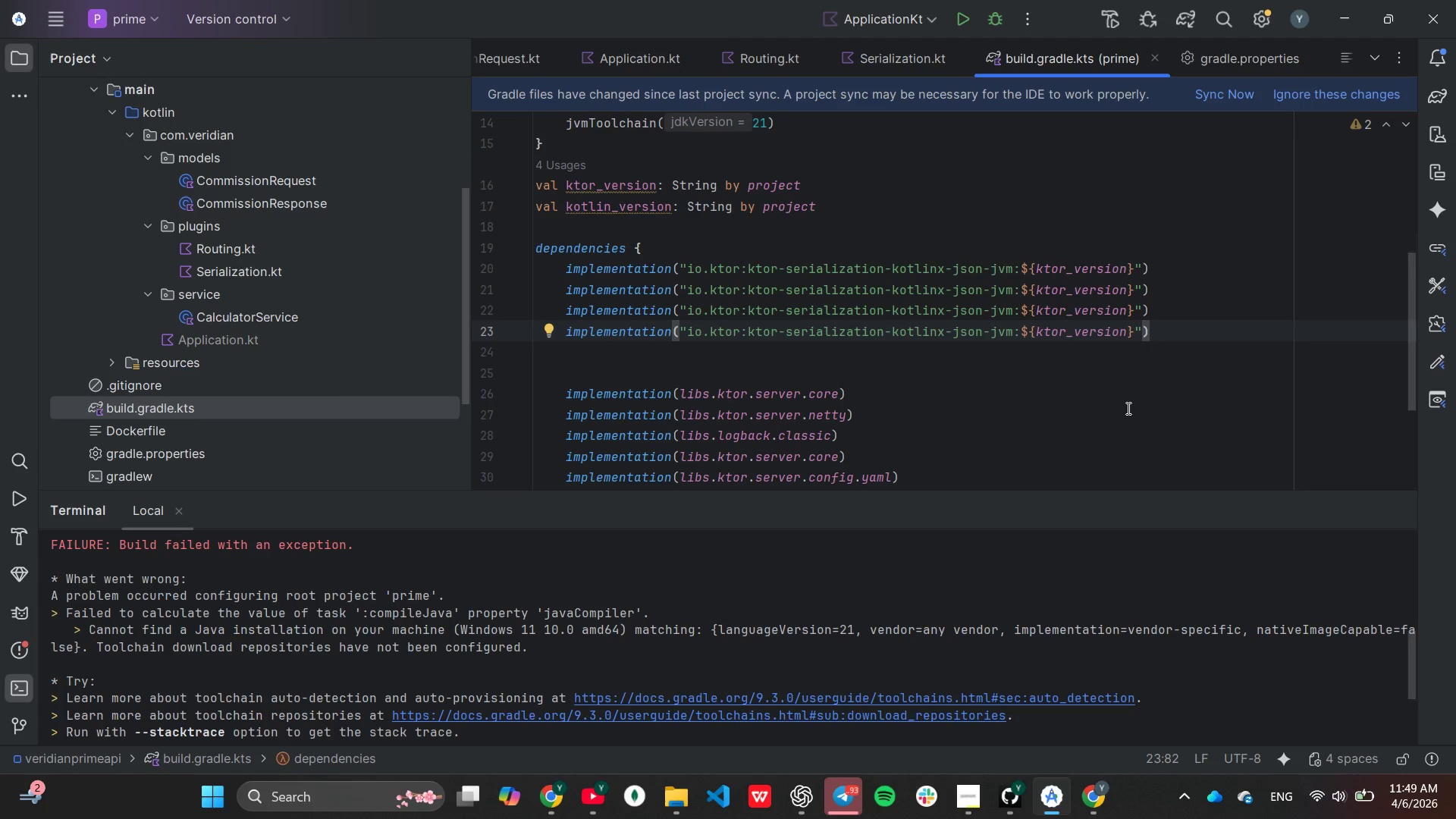 
left_click([993, 284])
 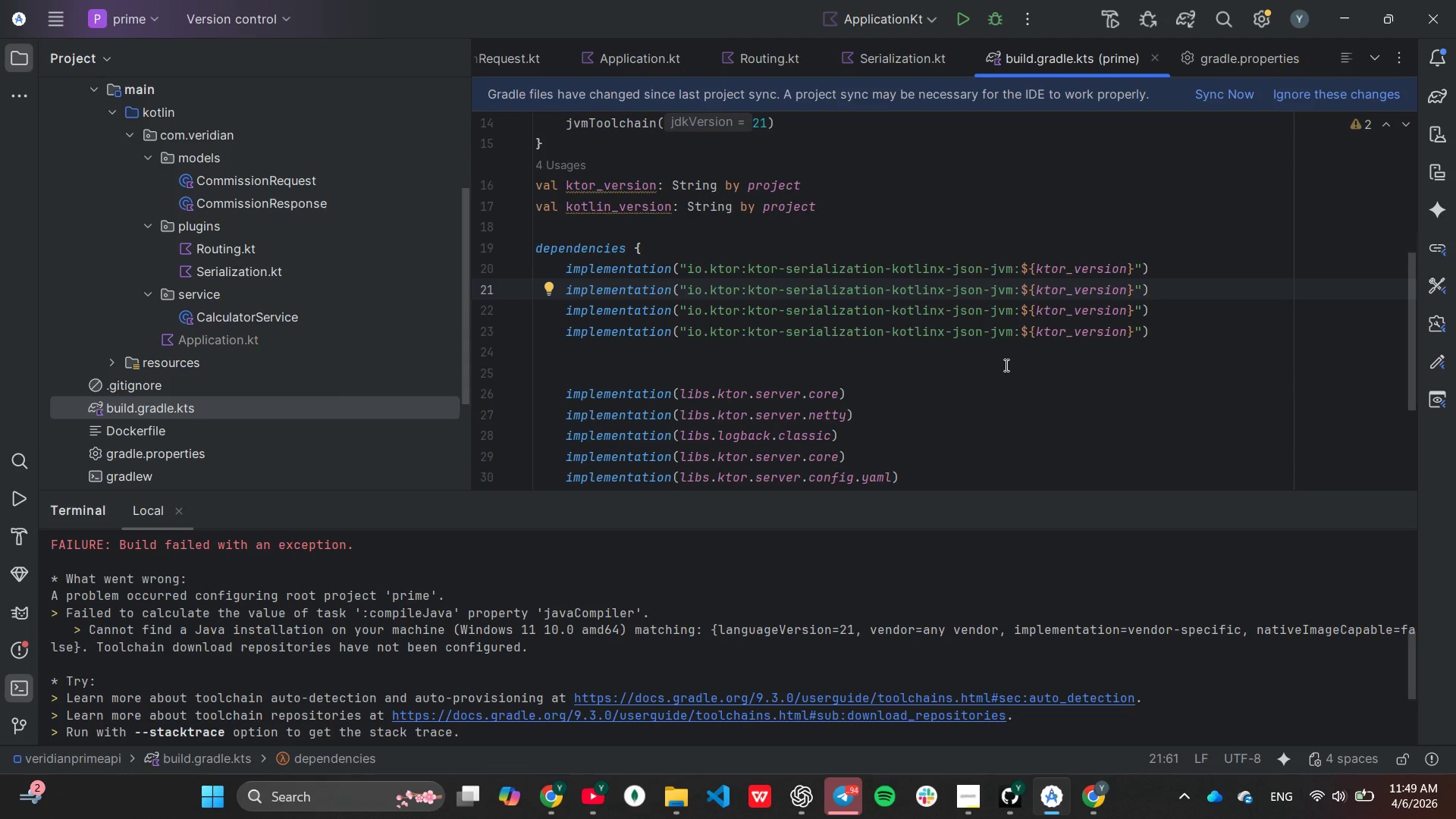 
hold_key(key=Backspace, duration=0.78)
 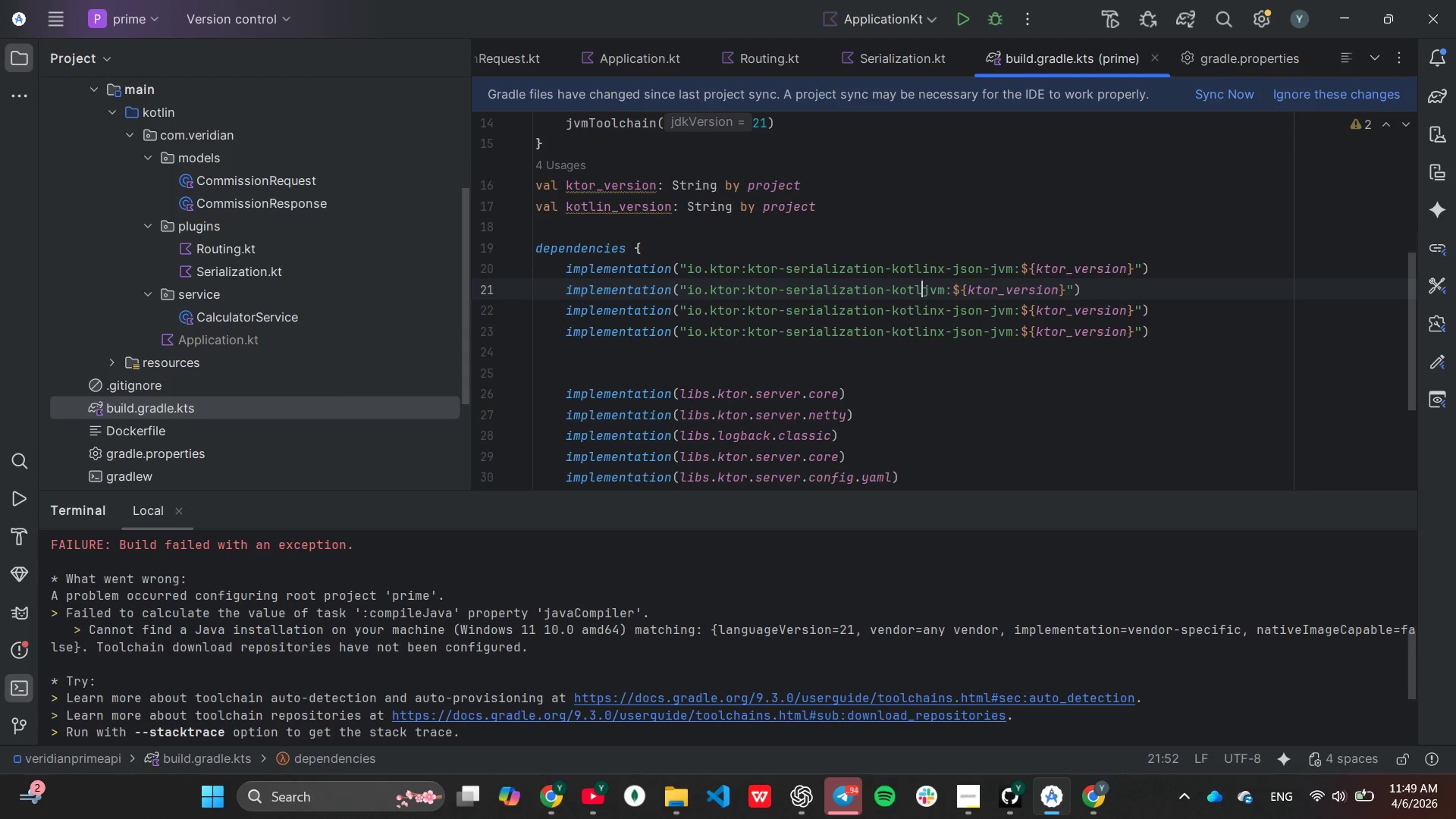 
hold_key(key=Backspace, duration=0.86)
 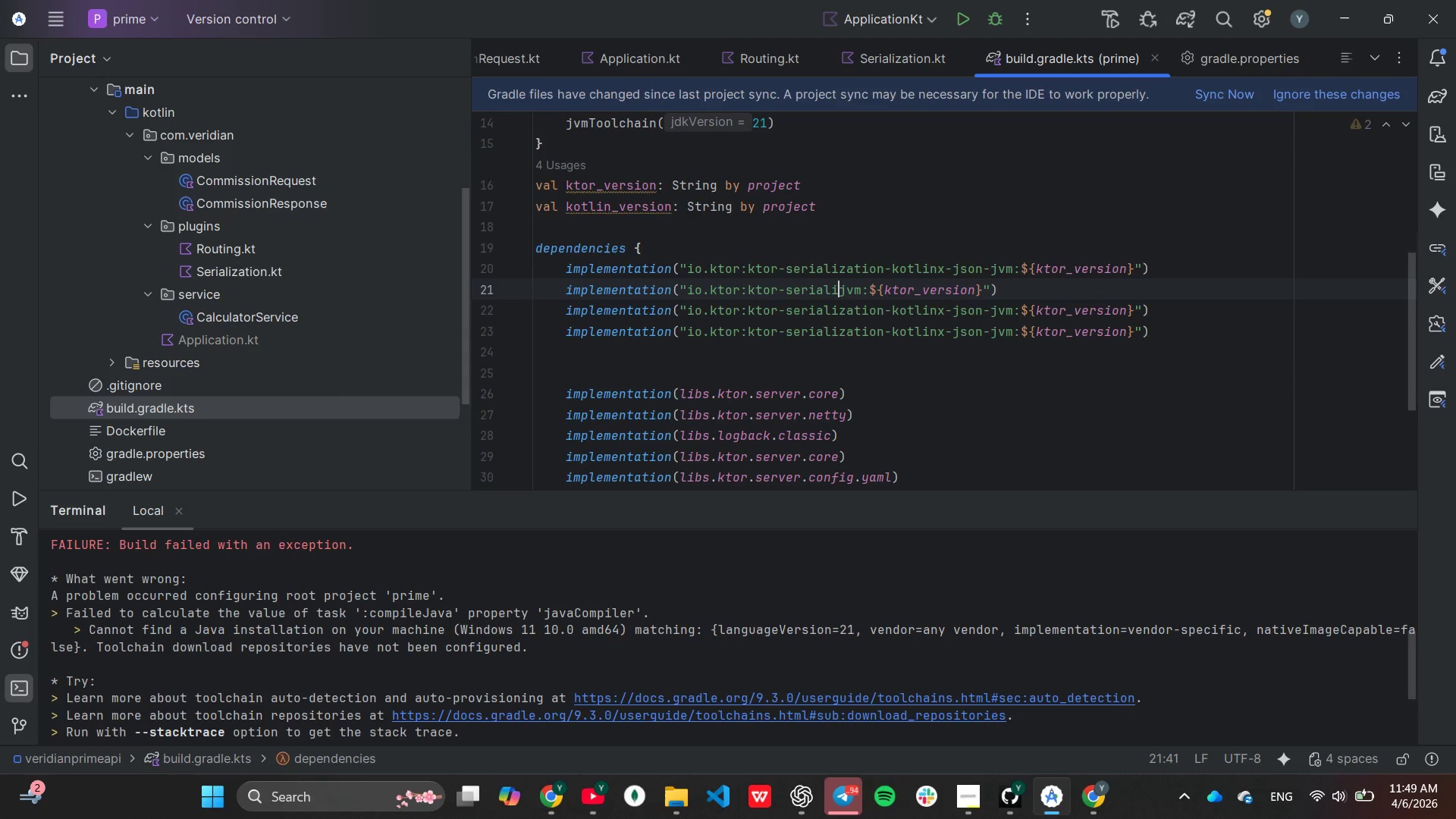 
key(Control+Backspace)
 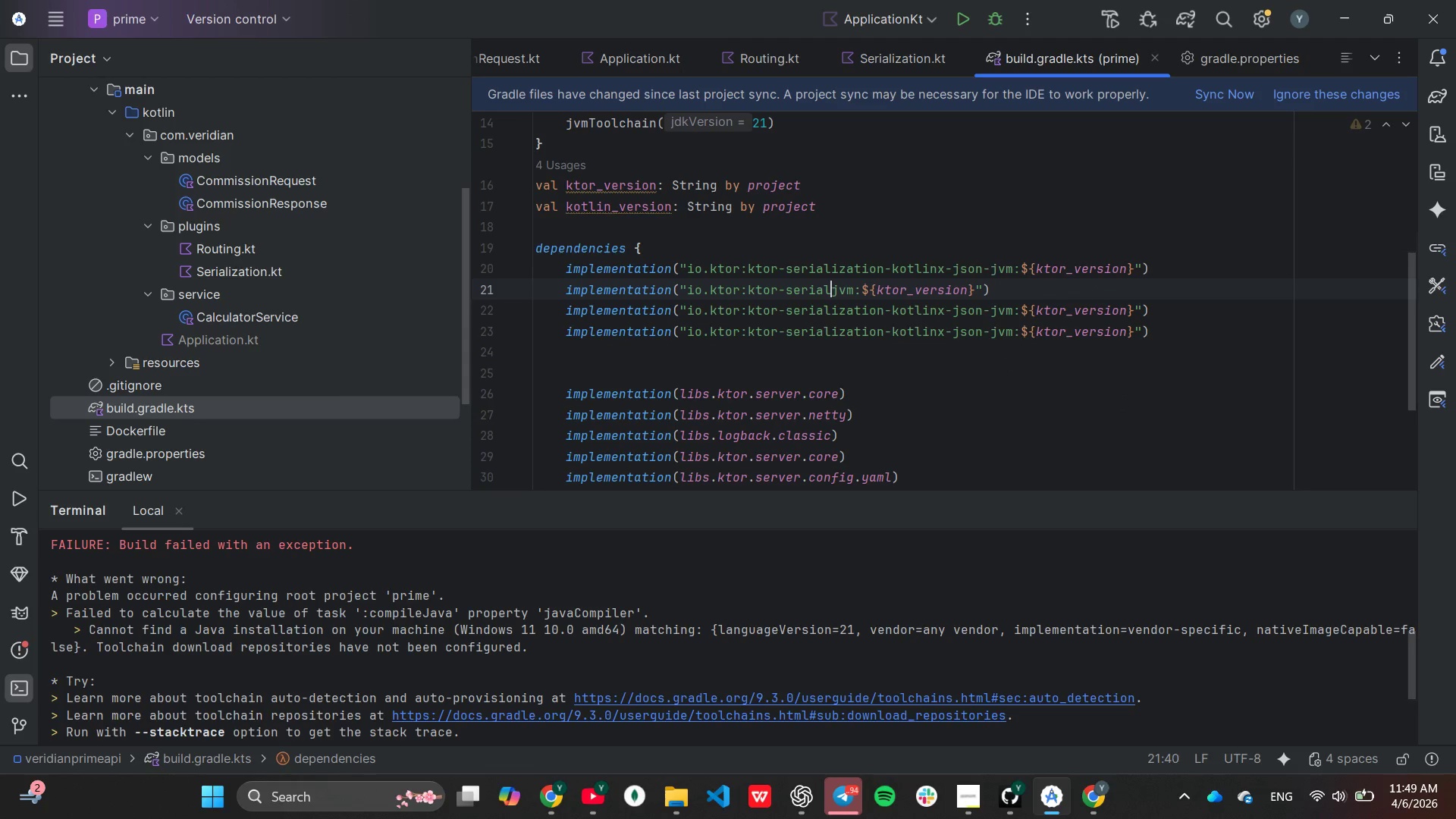 
key(Control+Backspace)
 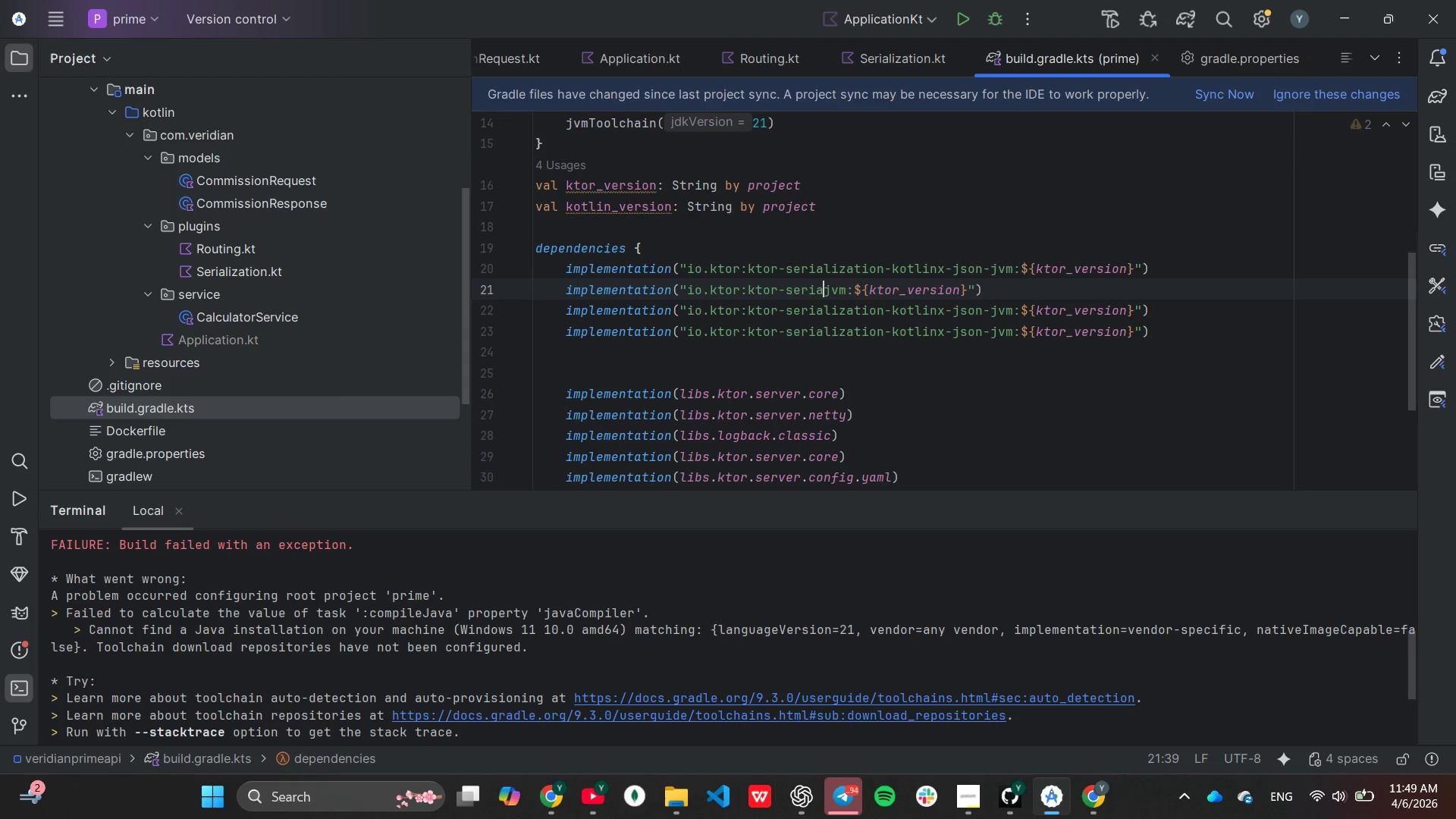 
key(Control+Backspace)
 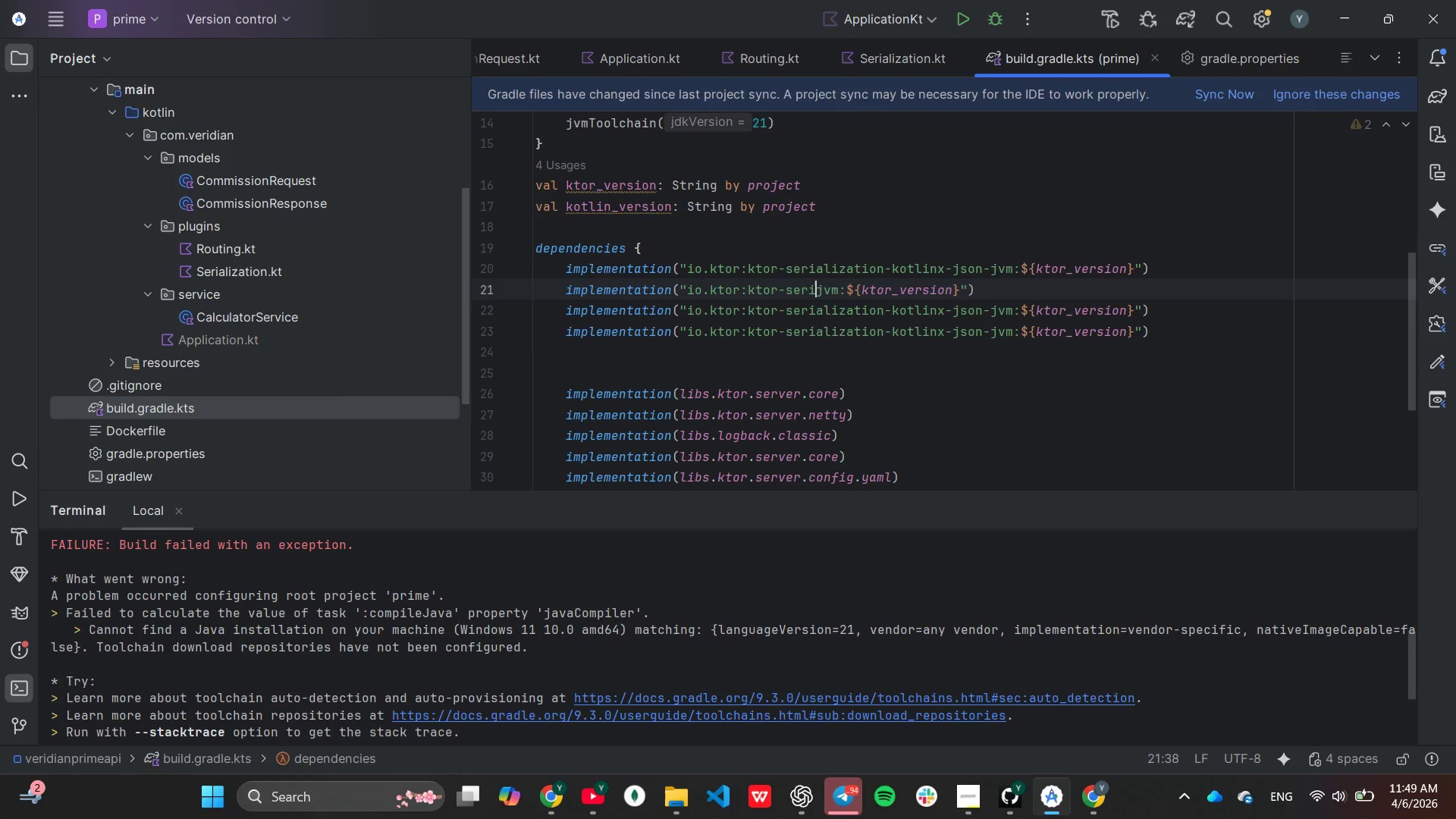 
key(Control+Backspace)
 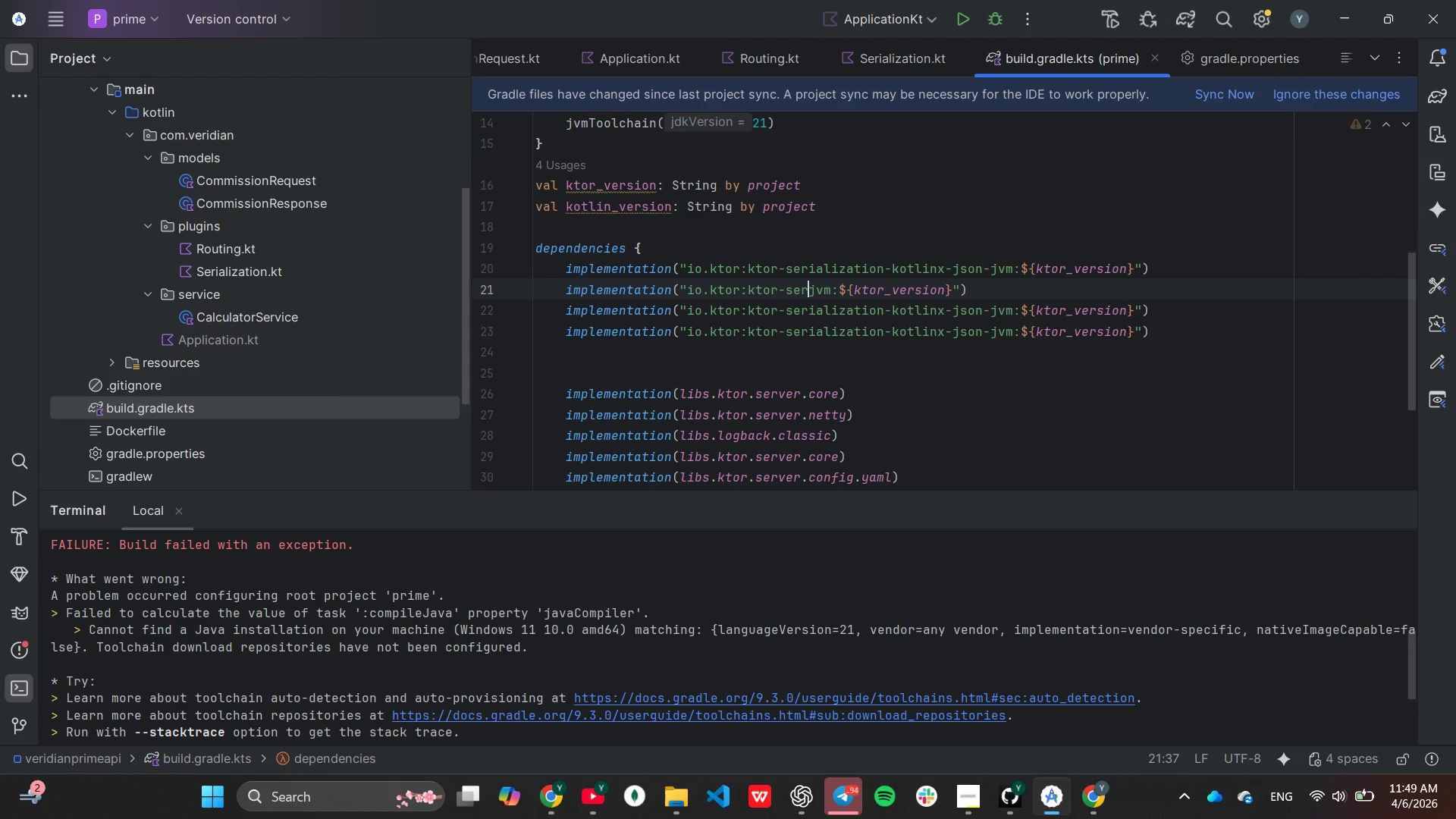 
key(Control+V)
 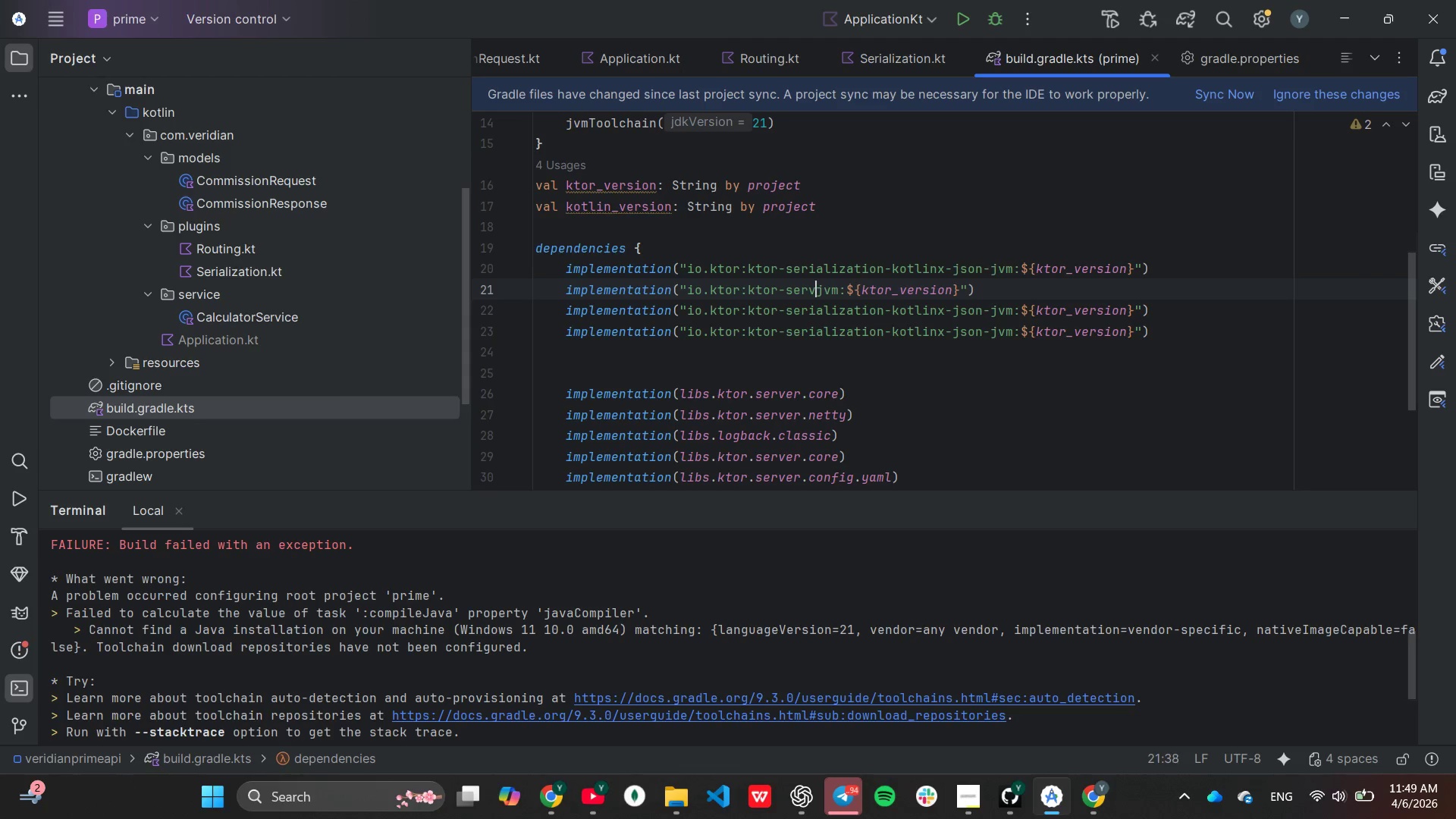 
key(Control+E)
 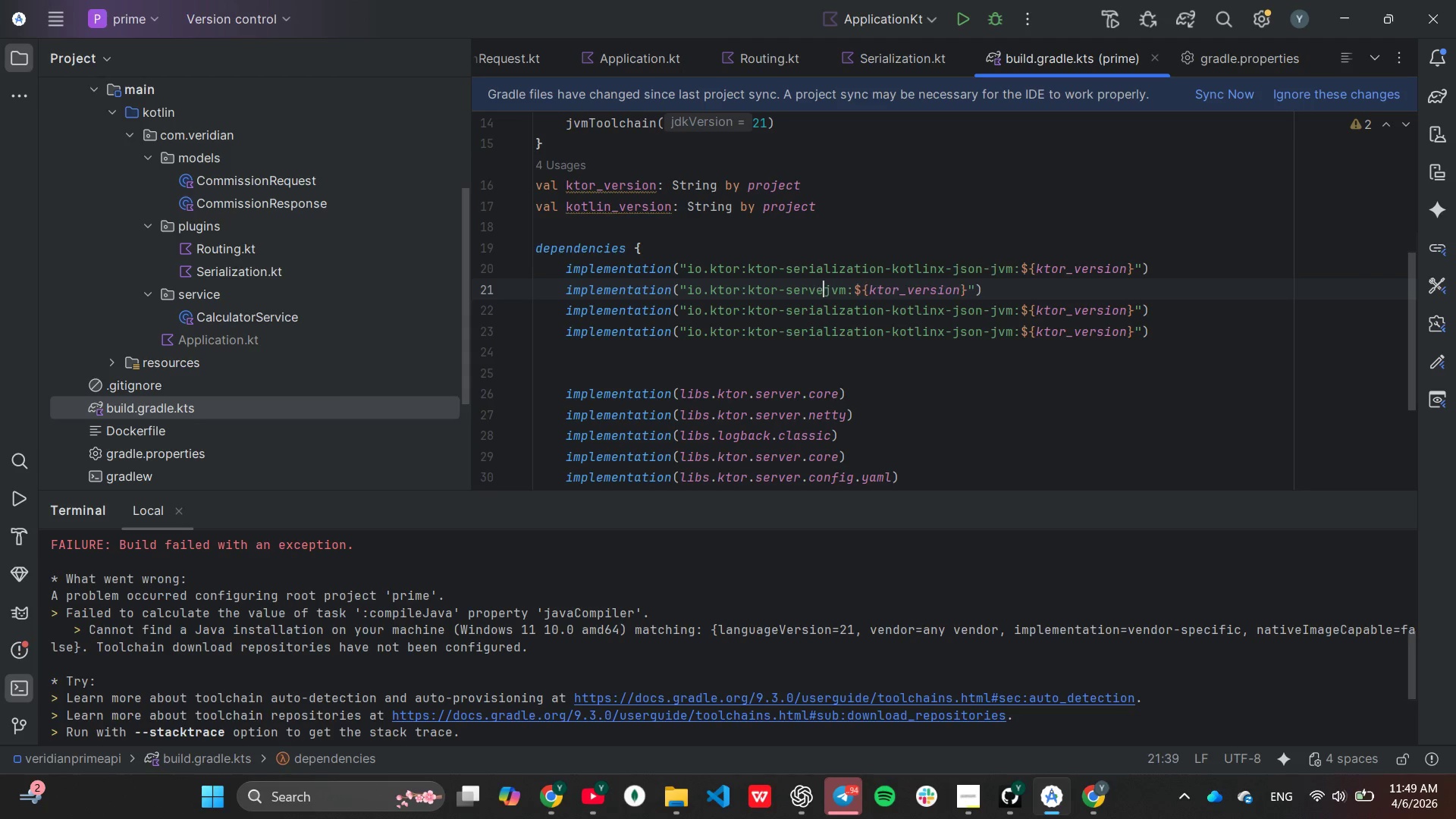 
key(Control+R)
 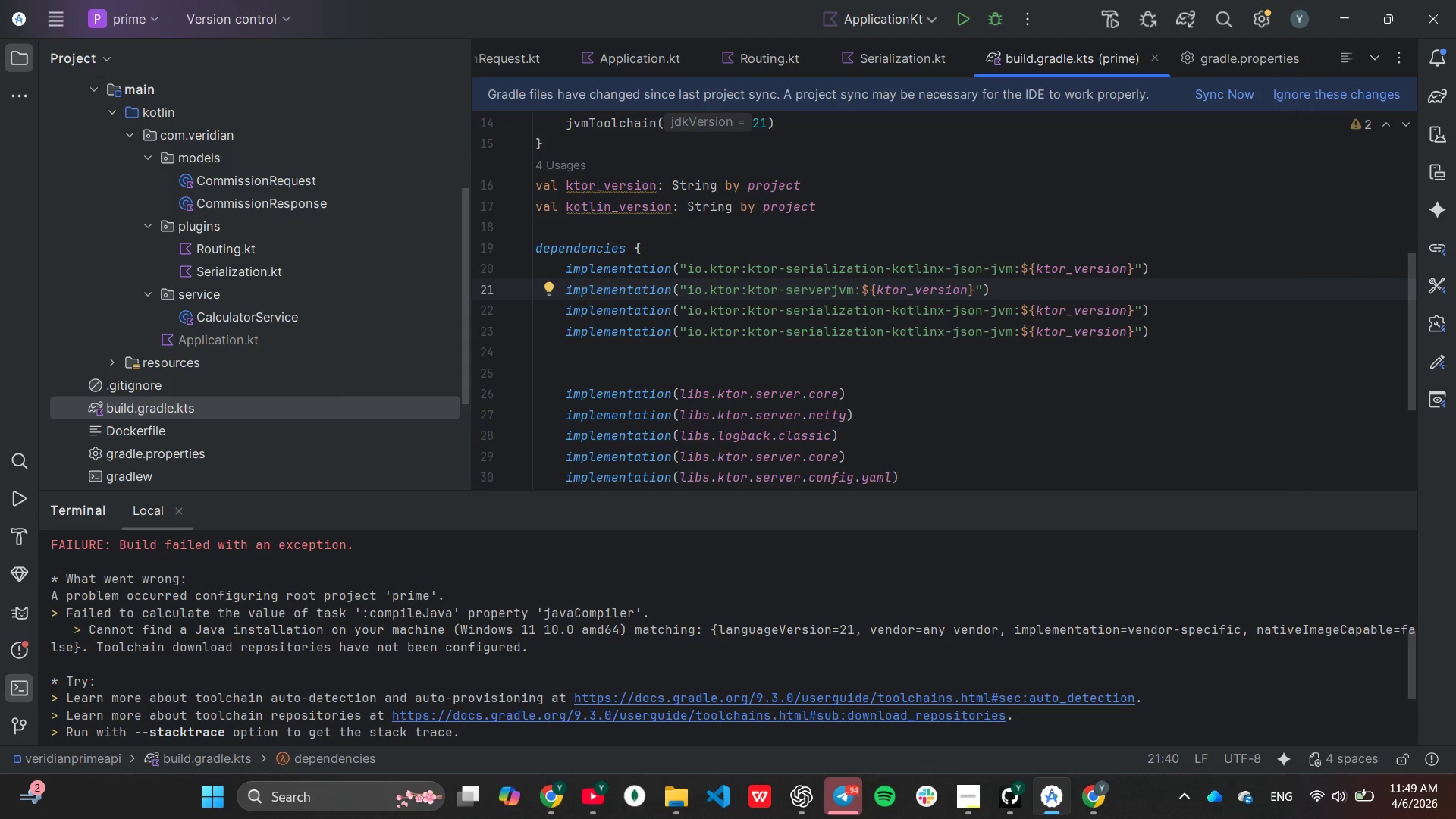 
key(Control+Minus)
 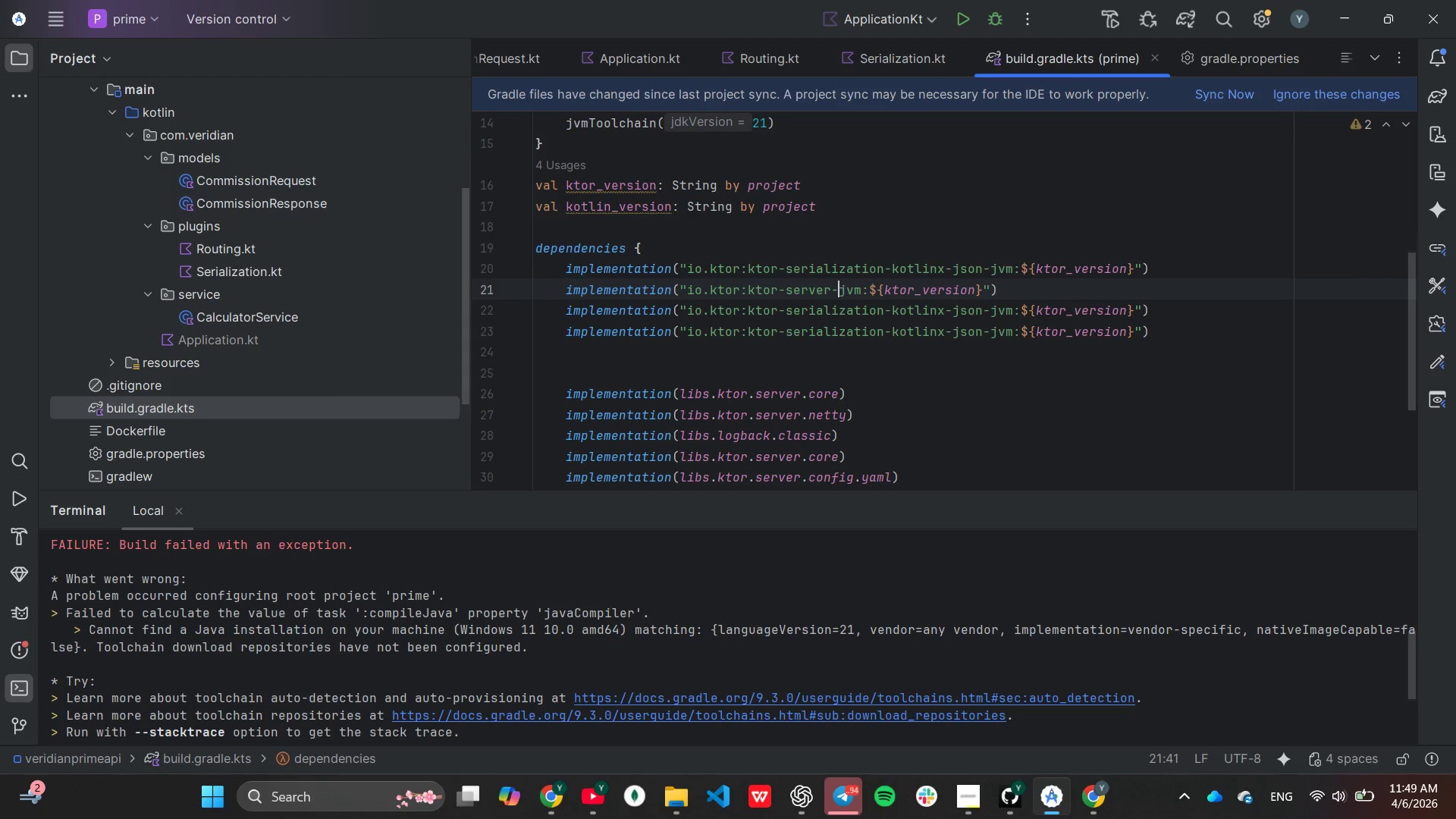 
key(Control+N)
 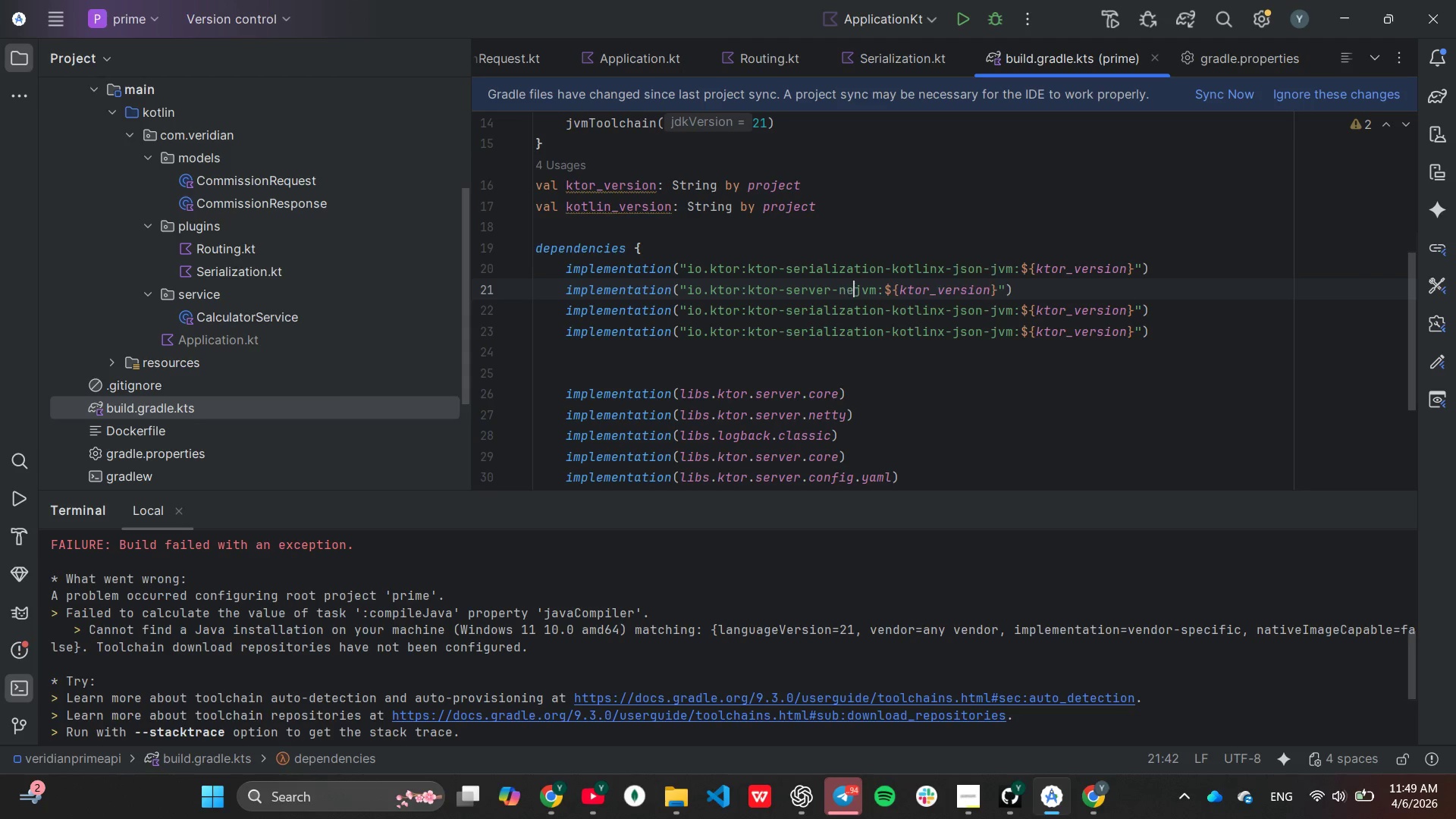 
key(Control+E)
 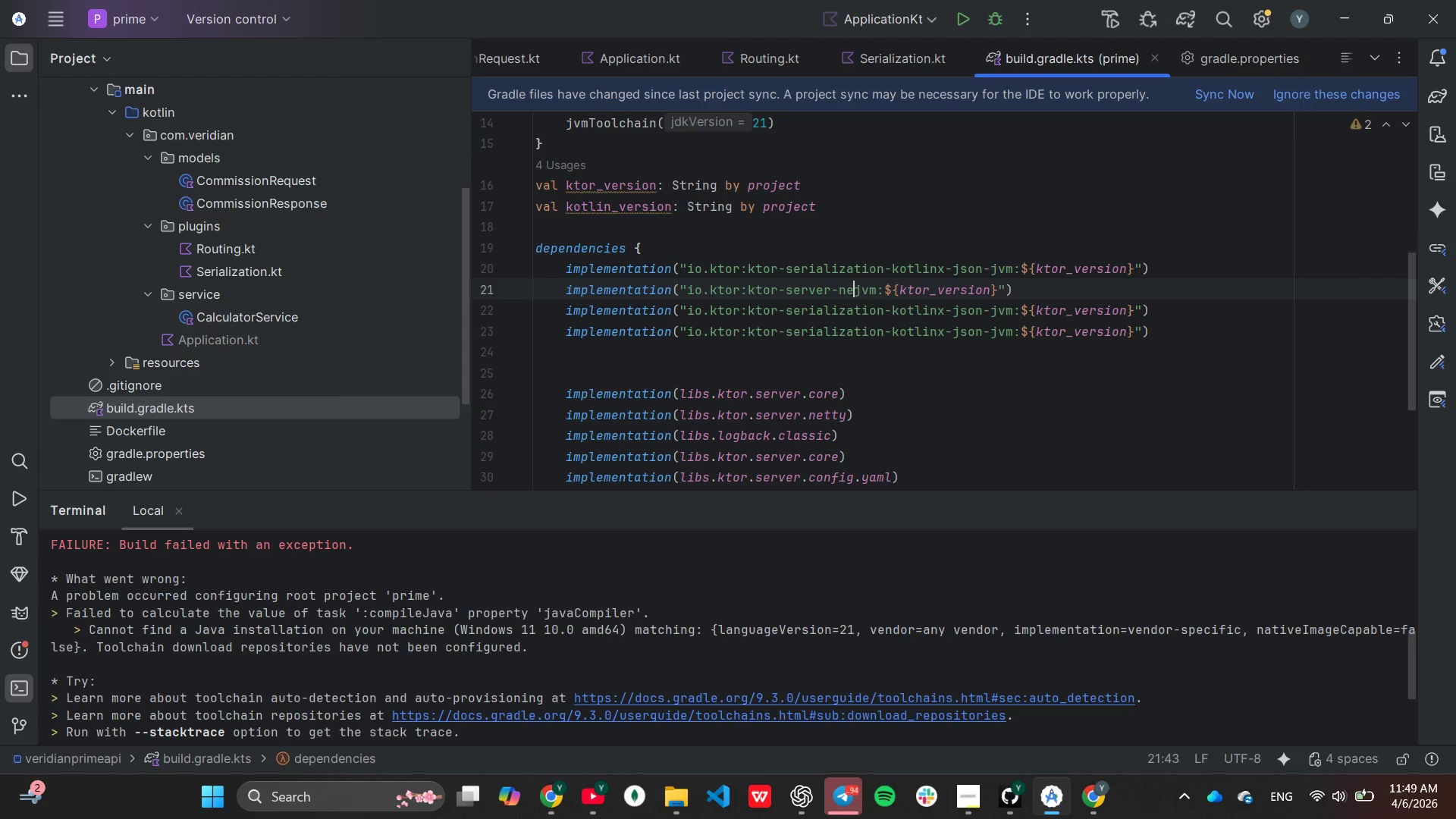 
key(Control+T)
 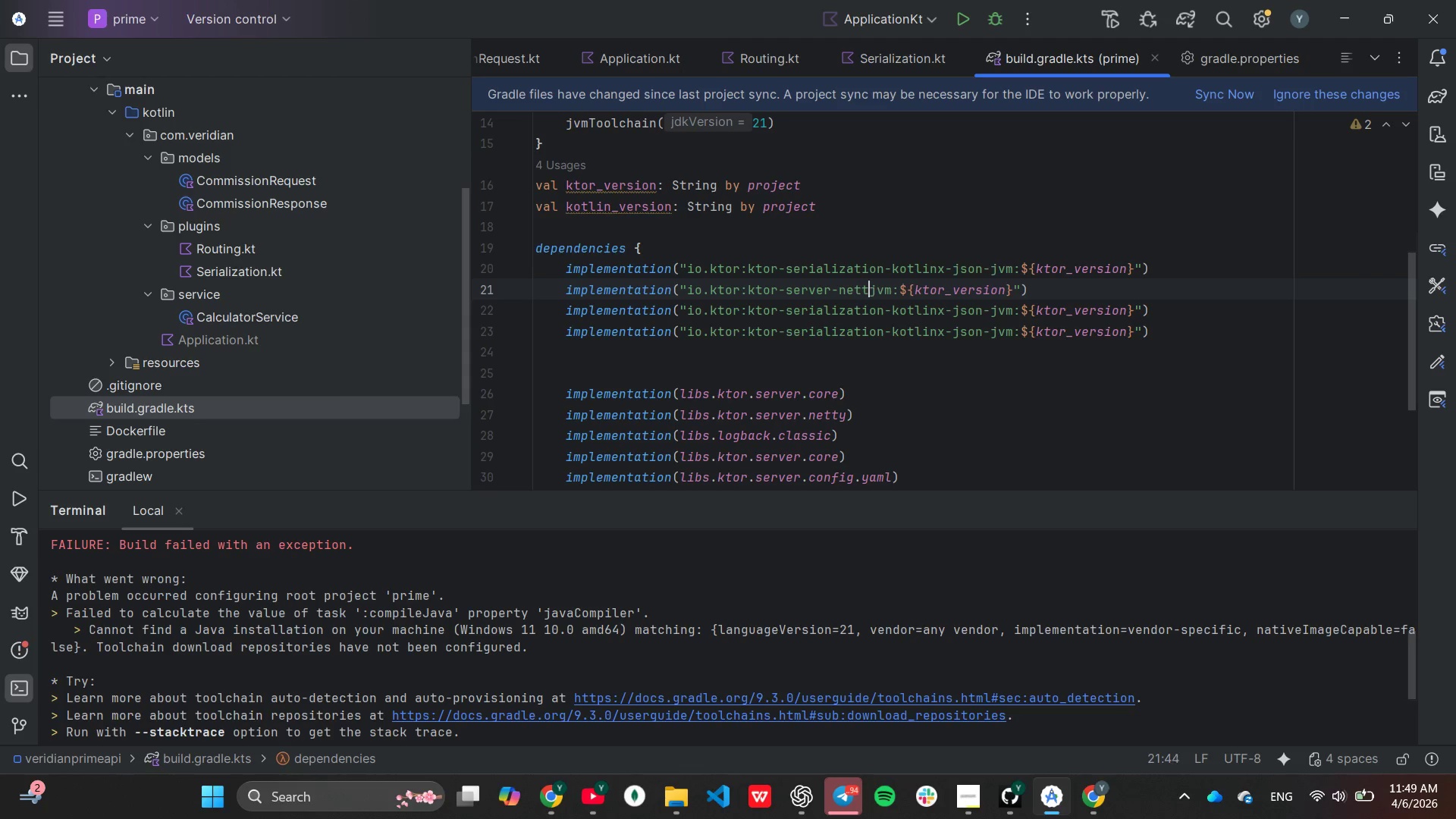 
key(Control+T)
 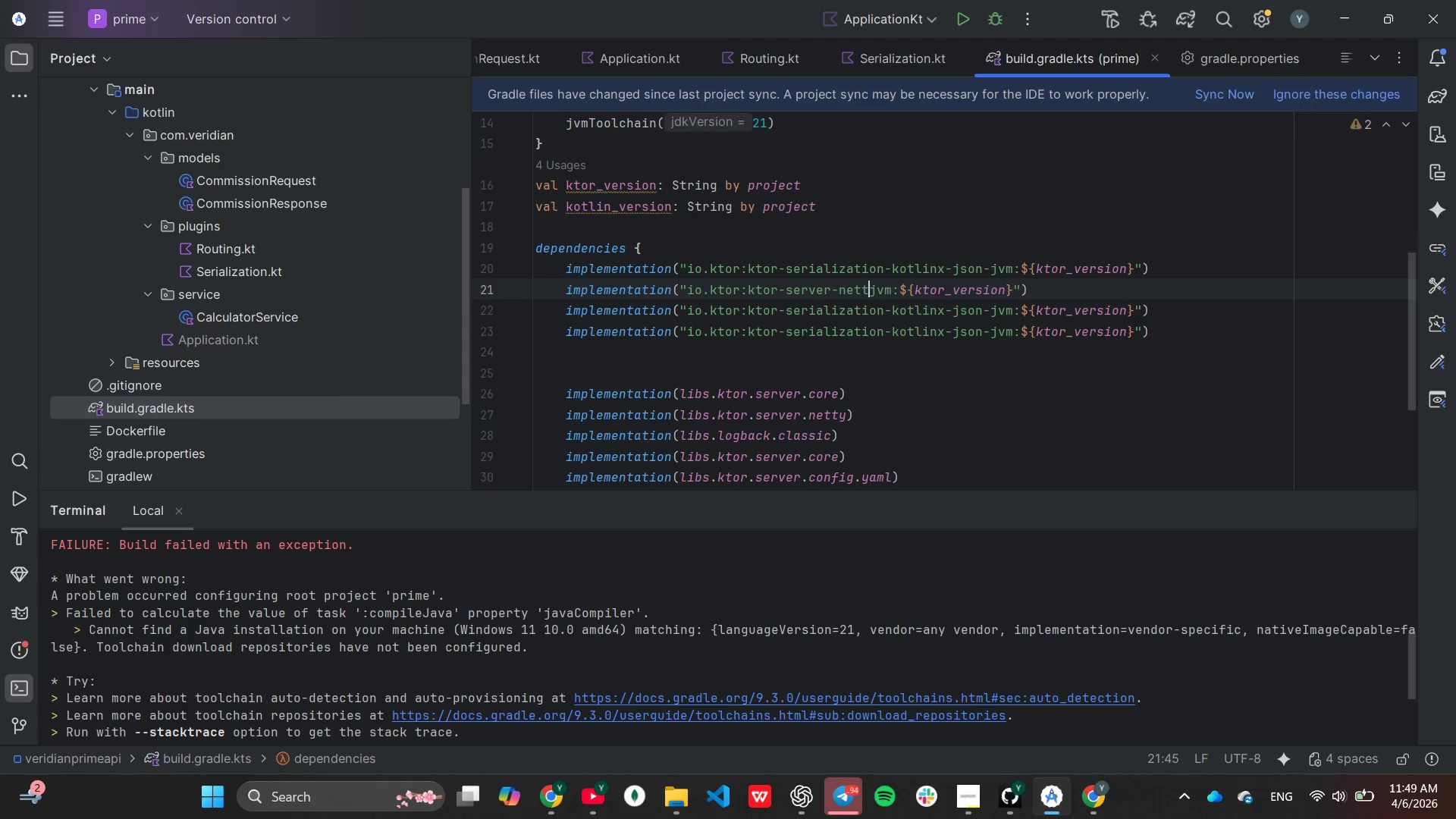 
key(Control+Y)
 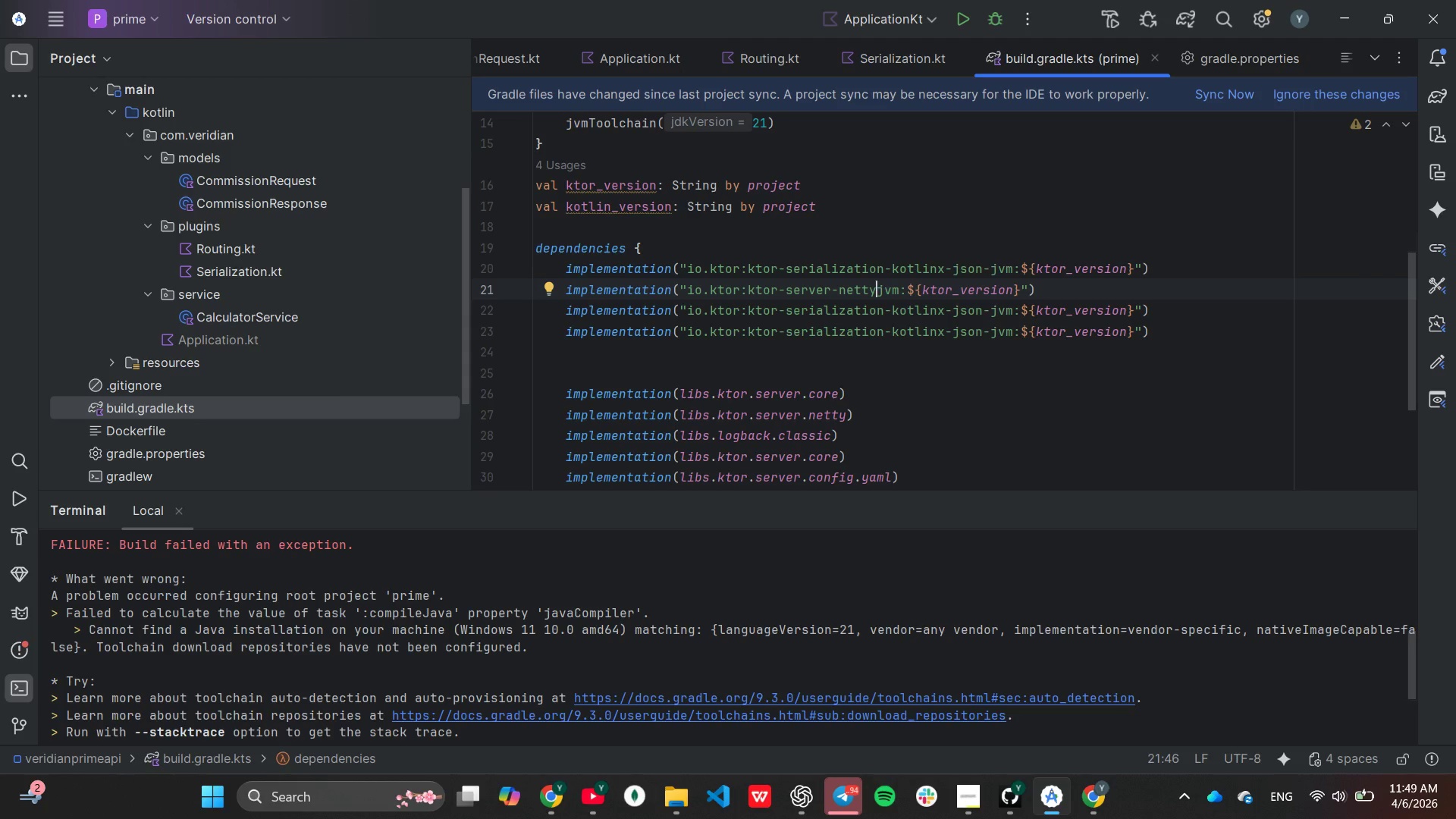 
key(Control+Minus)
 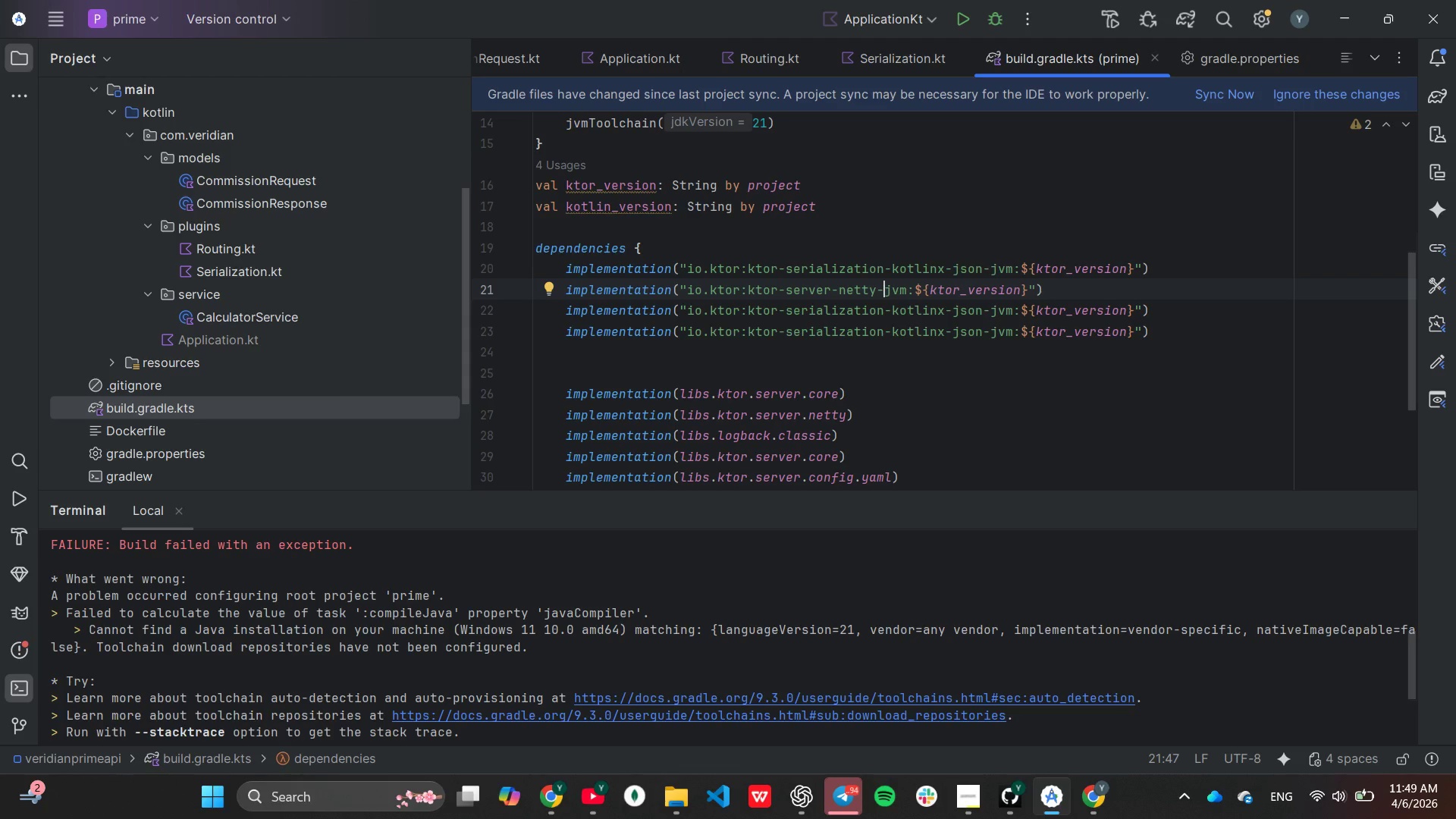 
wait(12.3)
 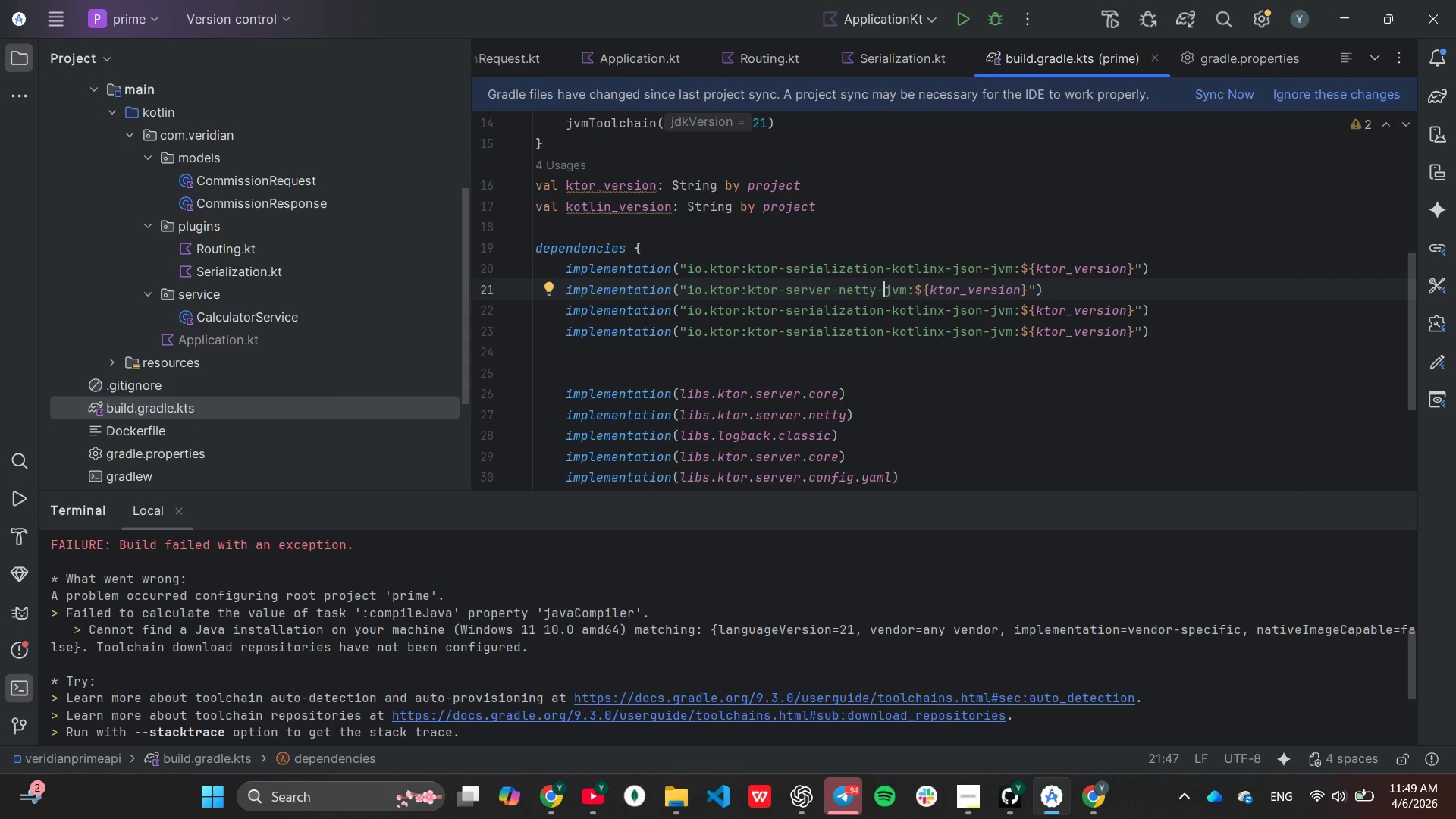 
left_click_drag(start_coordinate=[982, 311], to_coordinate=[809, 306])
 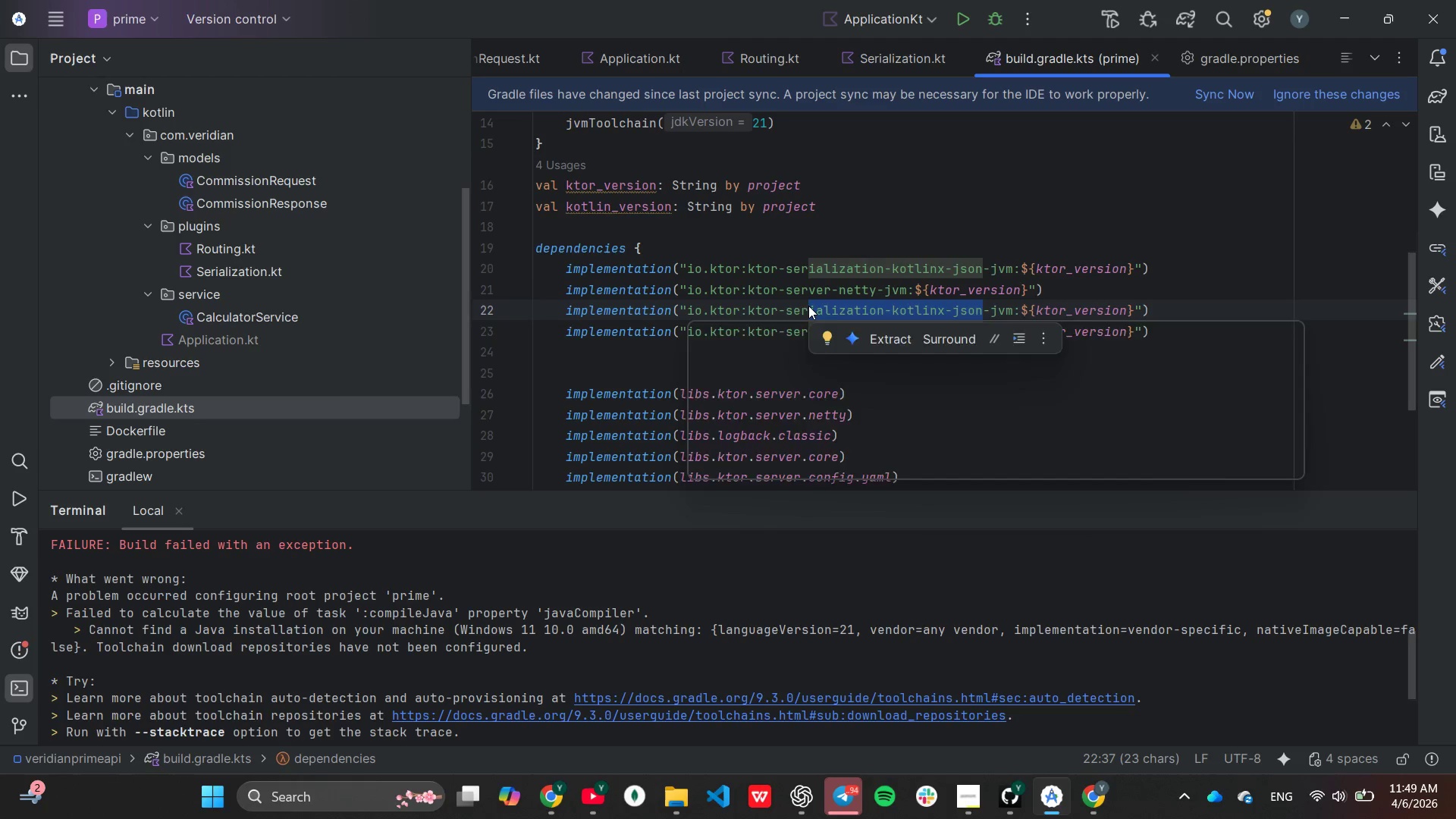 
key(Control+V)
 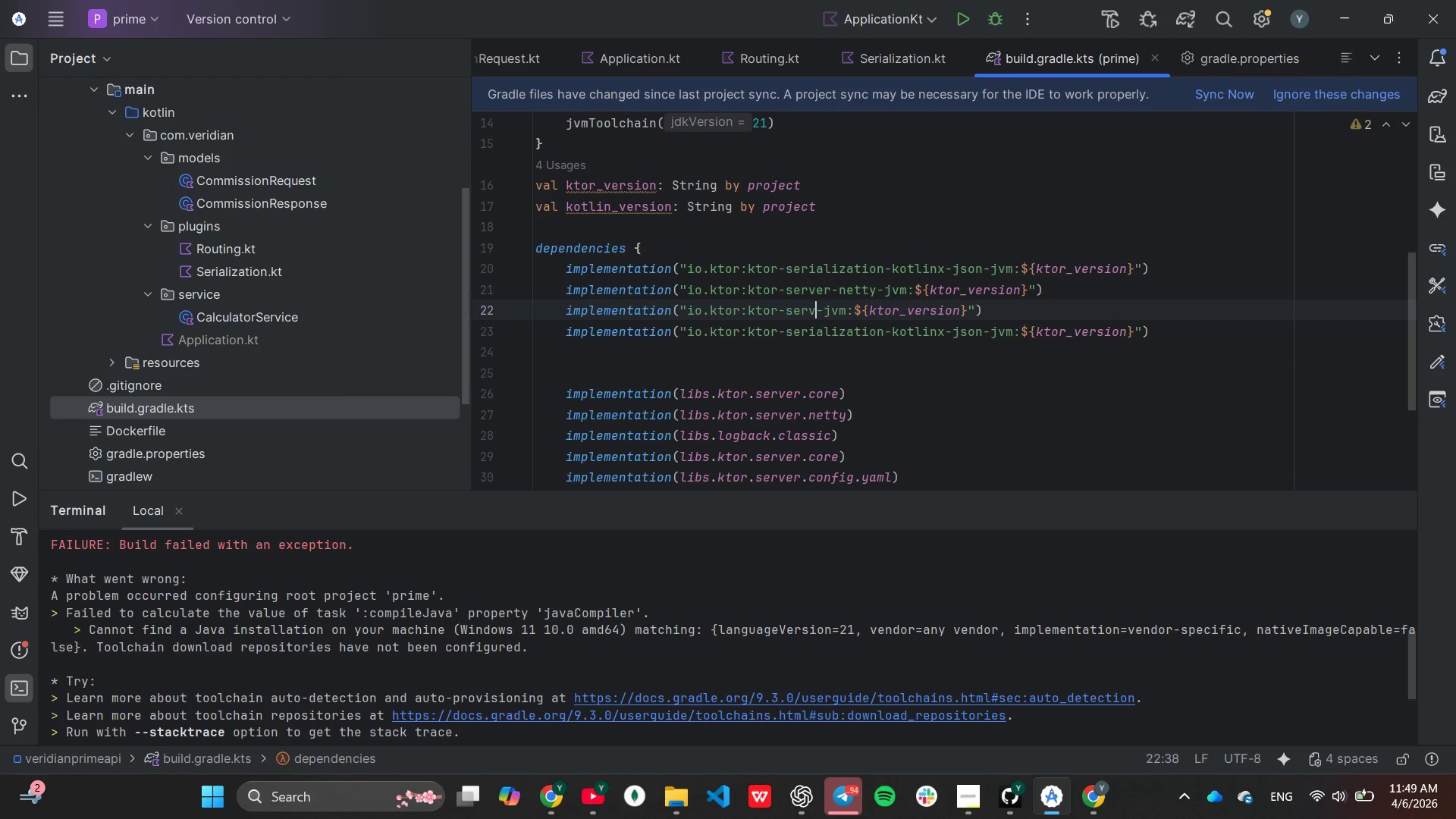 
key(Control+E)
 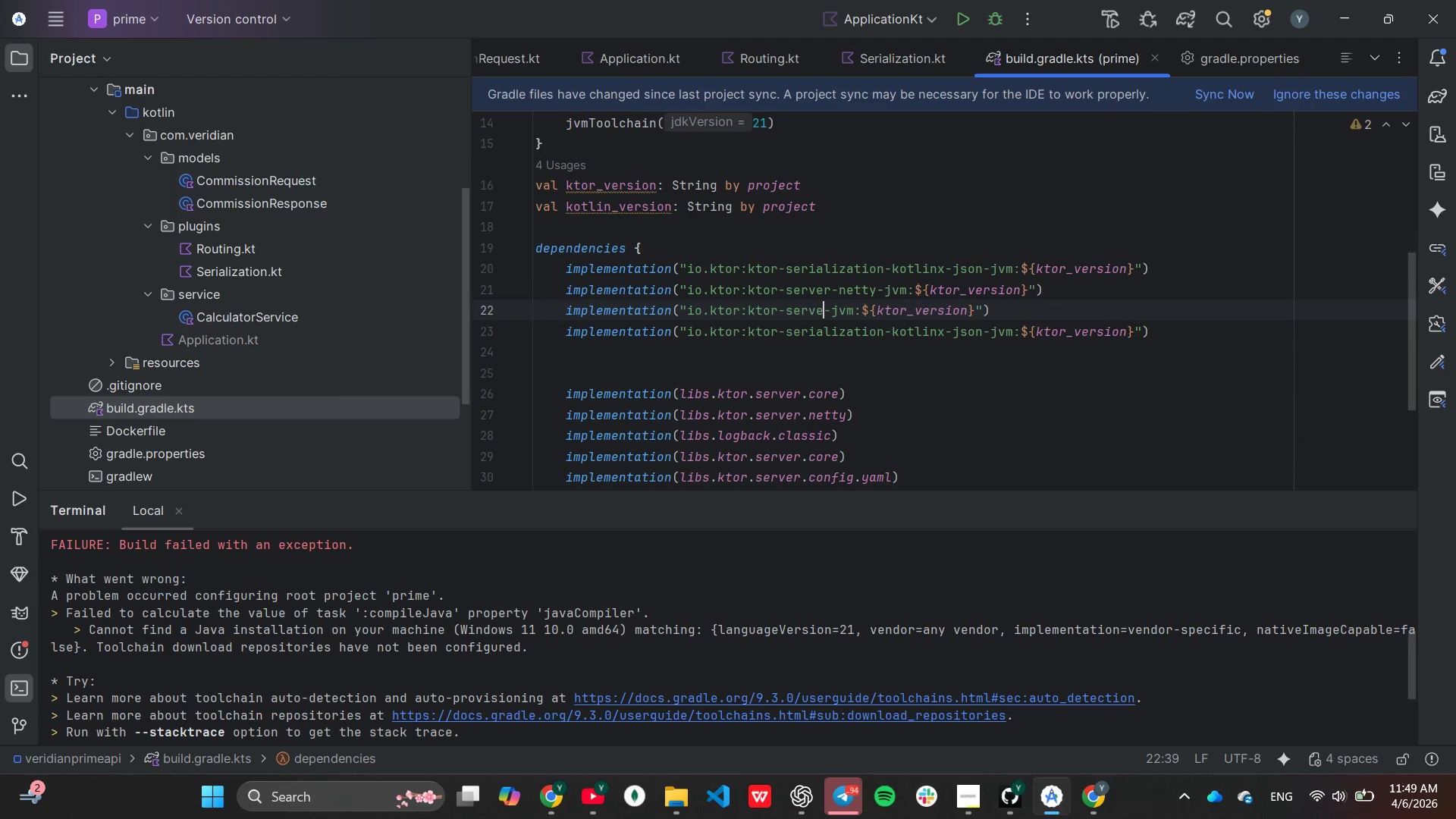 
key(Control+R)
 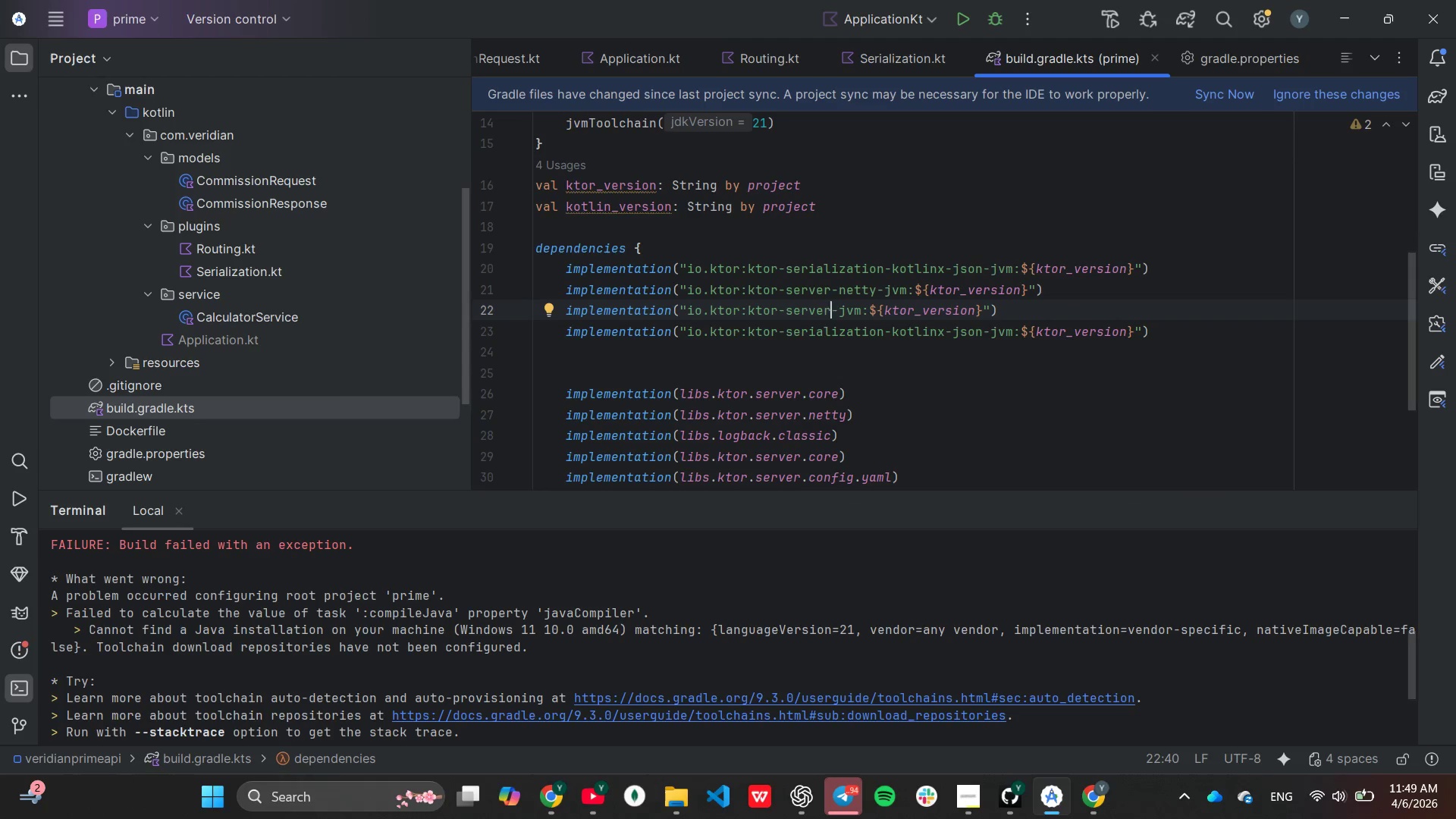 
key(Control+Minus)
 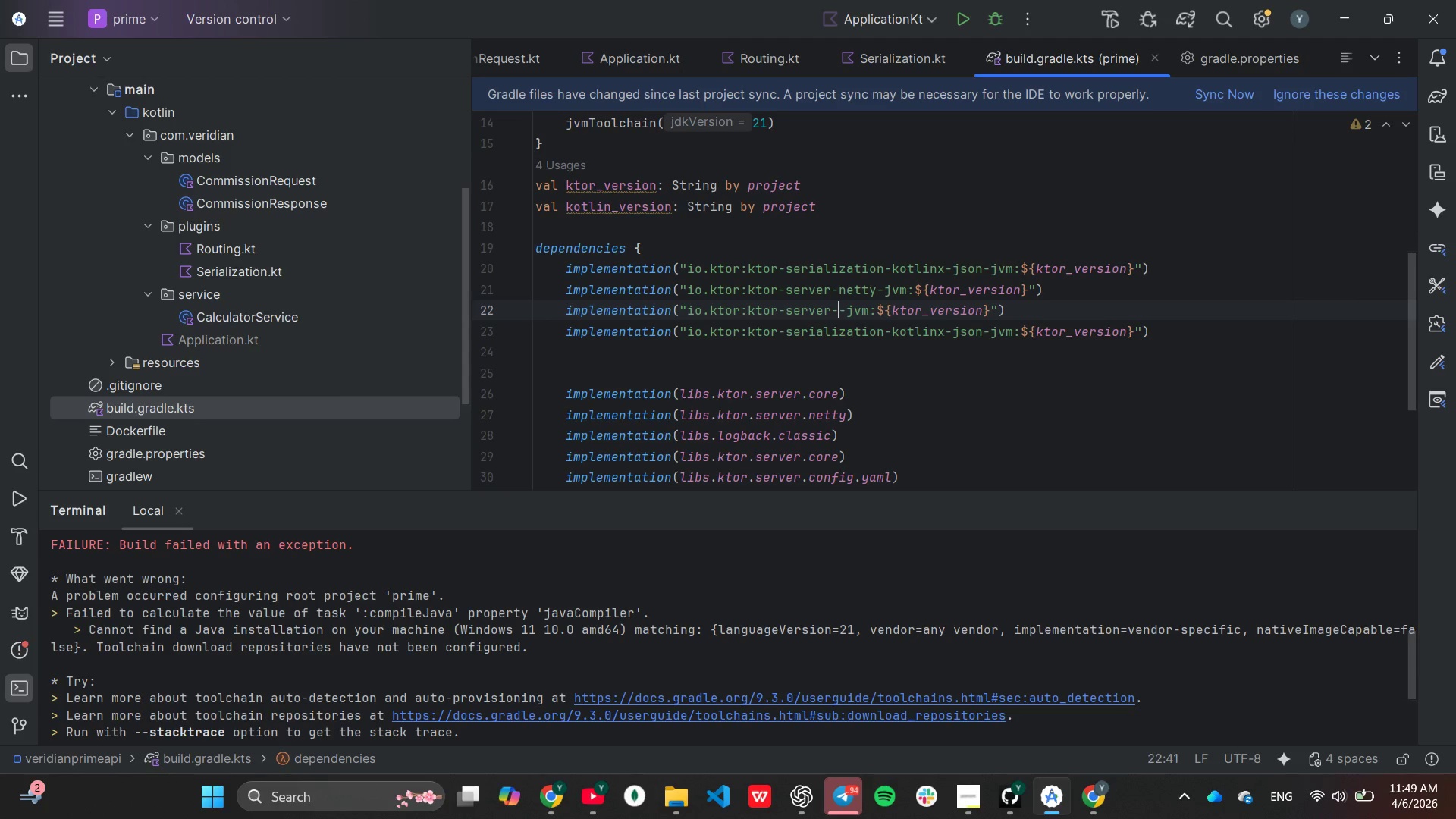 
key(Control+C)
 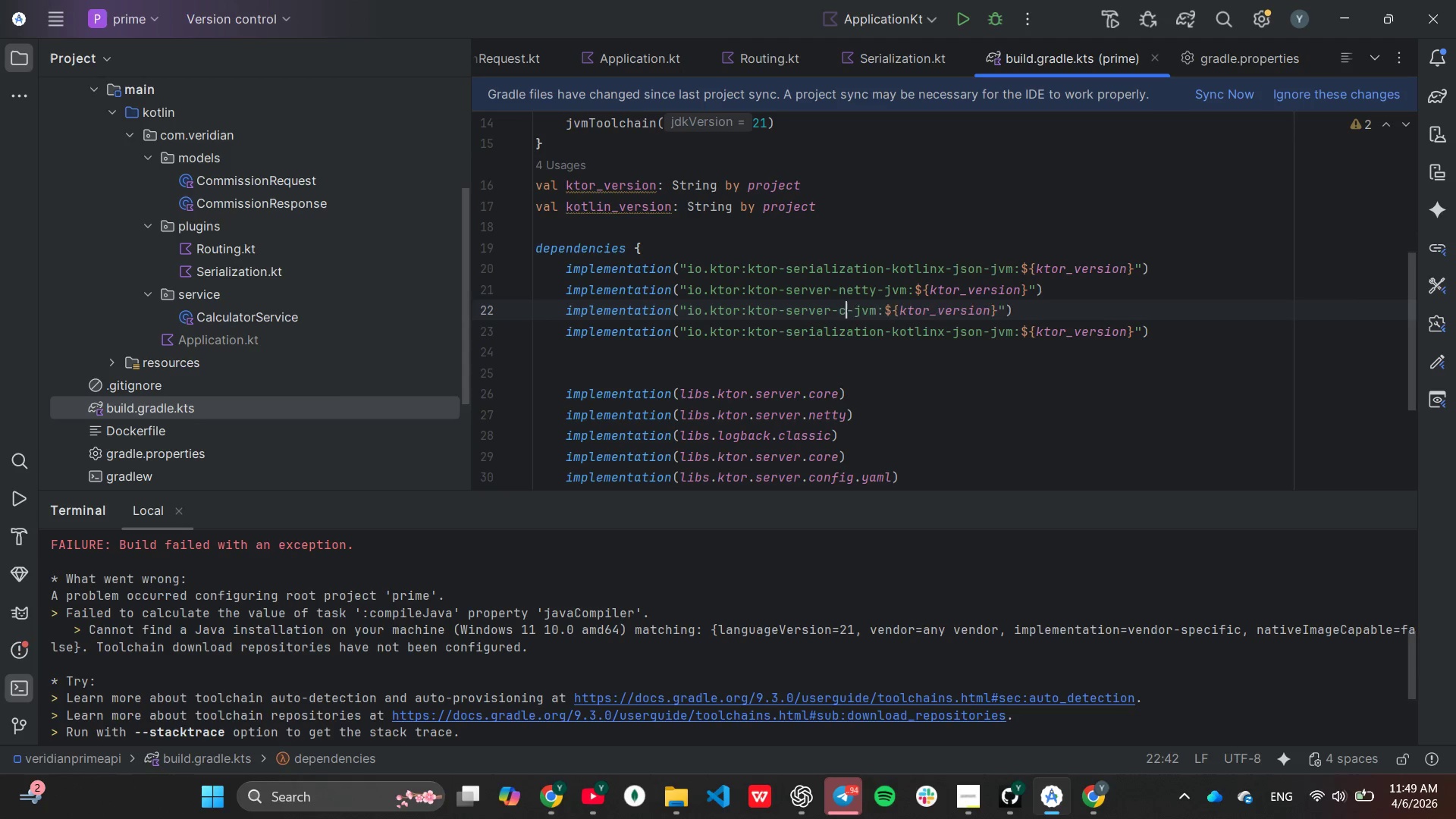 
key(Control+O)
 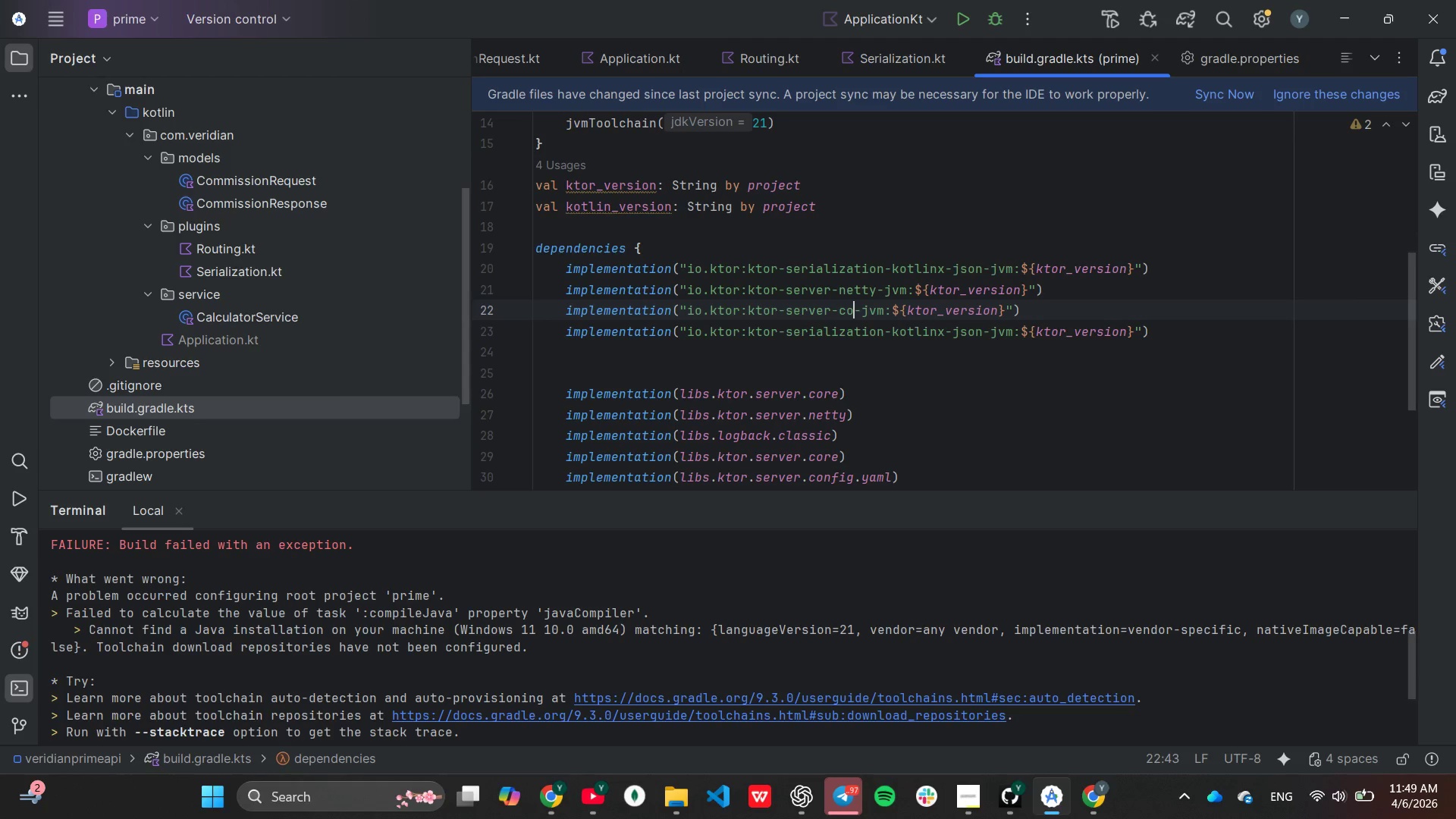 
type(re)
 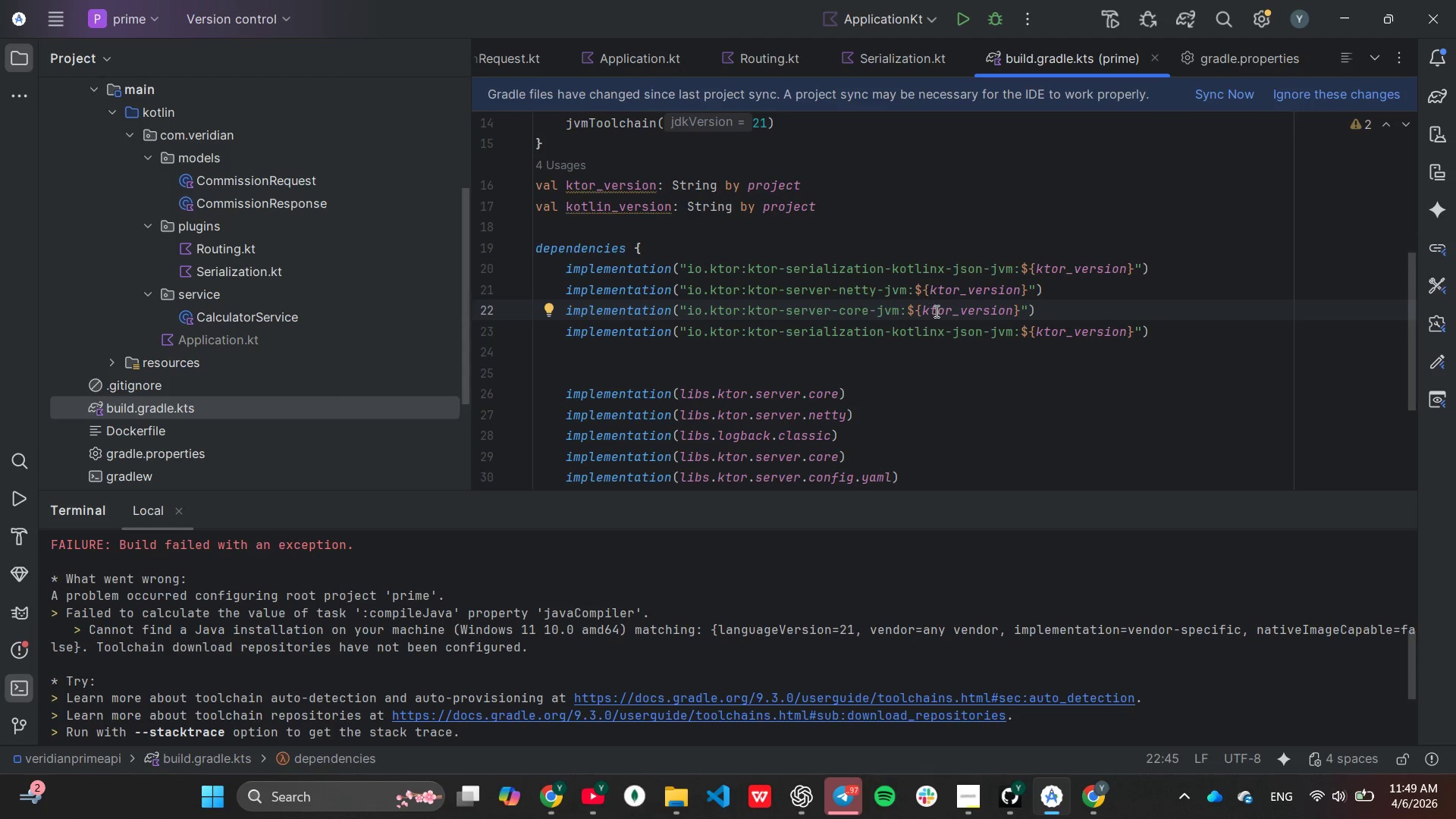 
wait(10.67)
 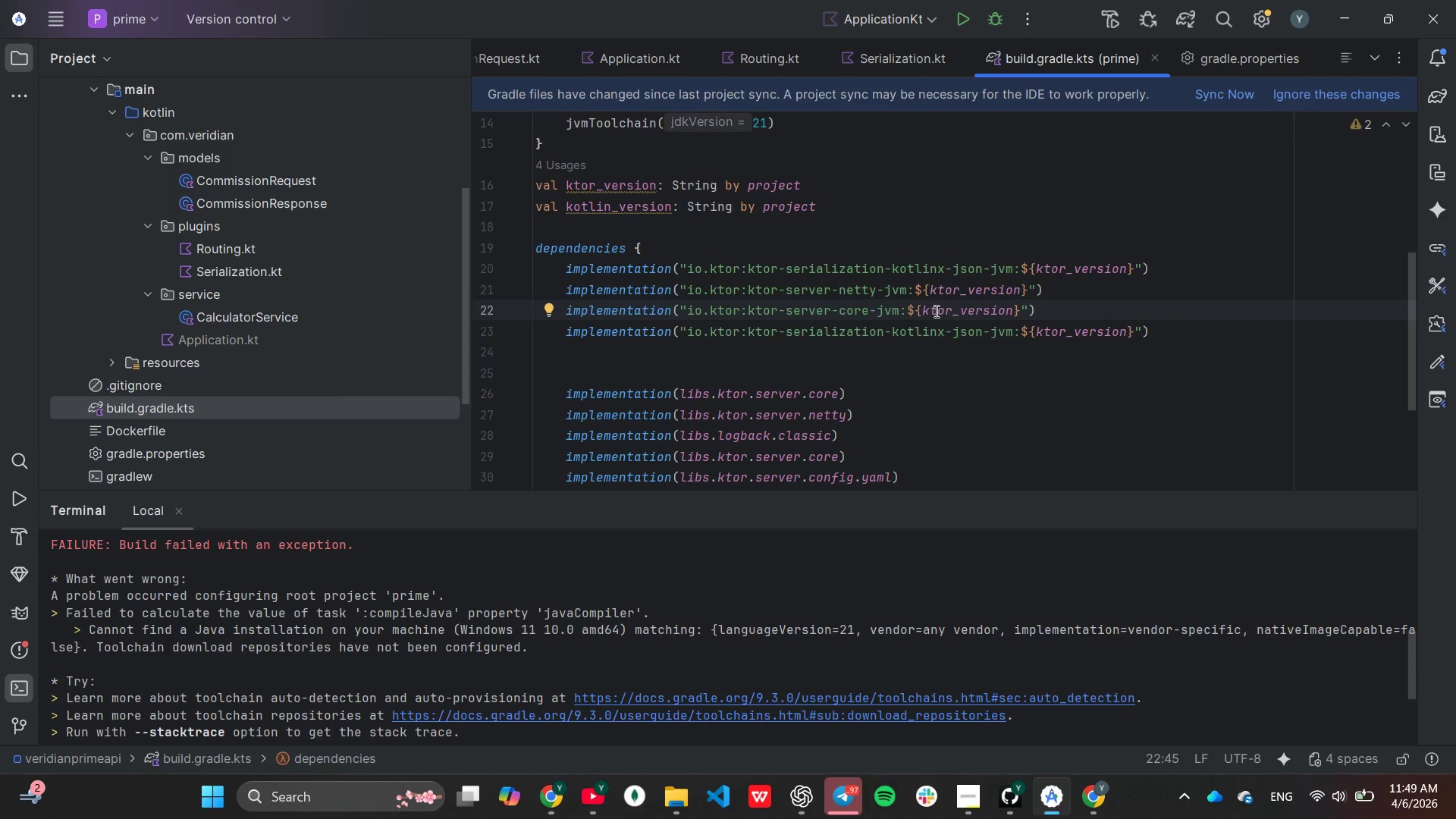 
mouse_move([956, 331])
 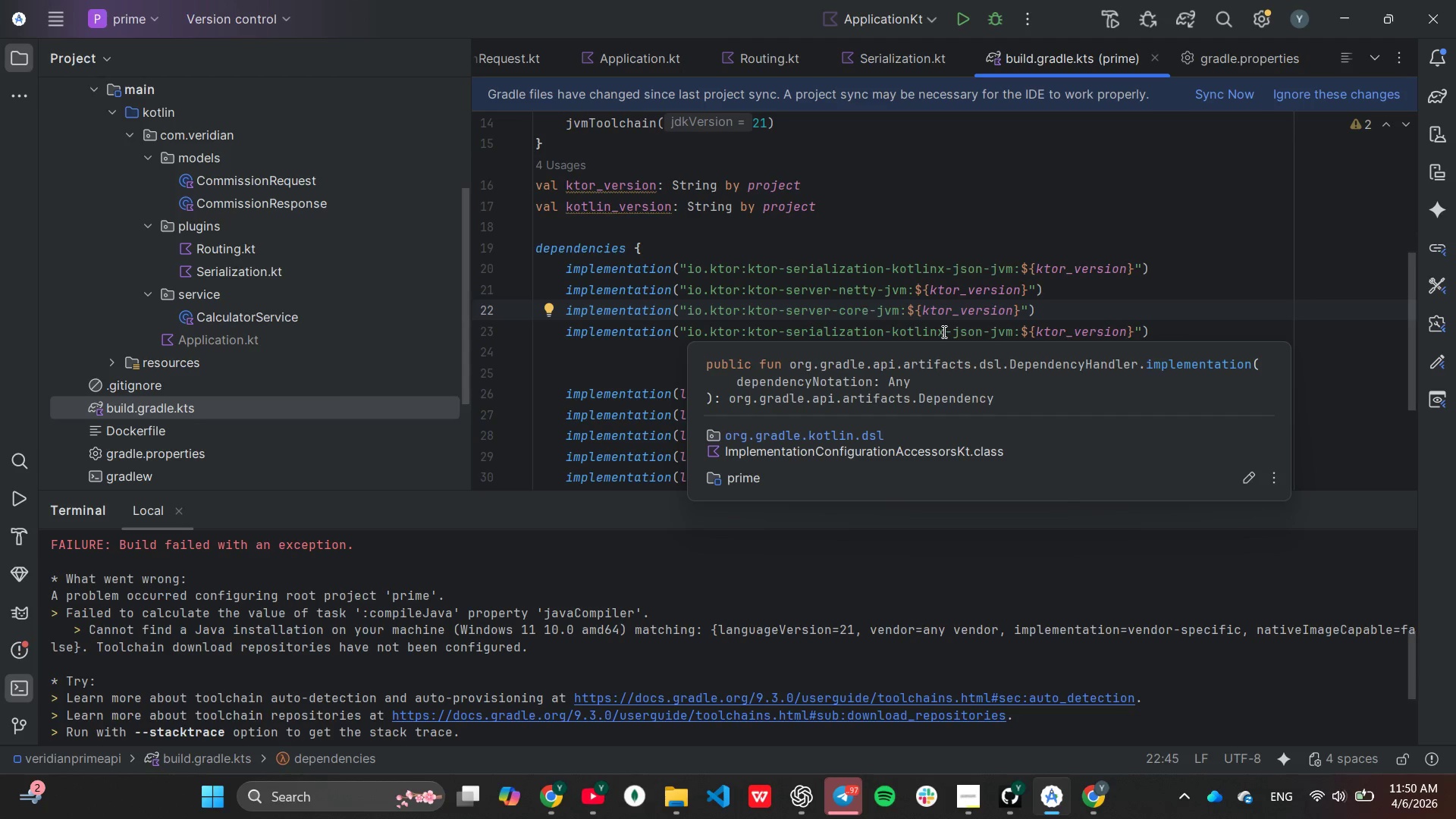 
left_click_drag(start_coordinate=[943, 331], to_coordinate=[790, 324])
 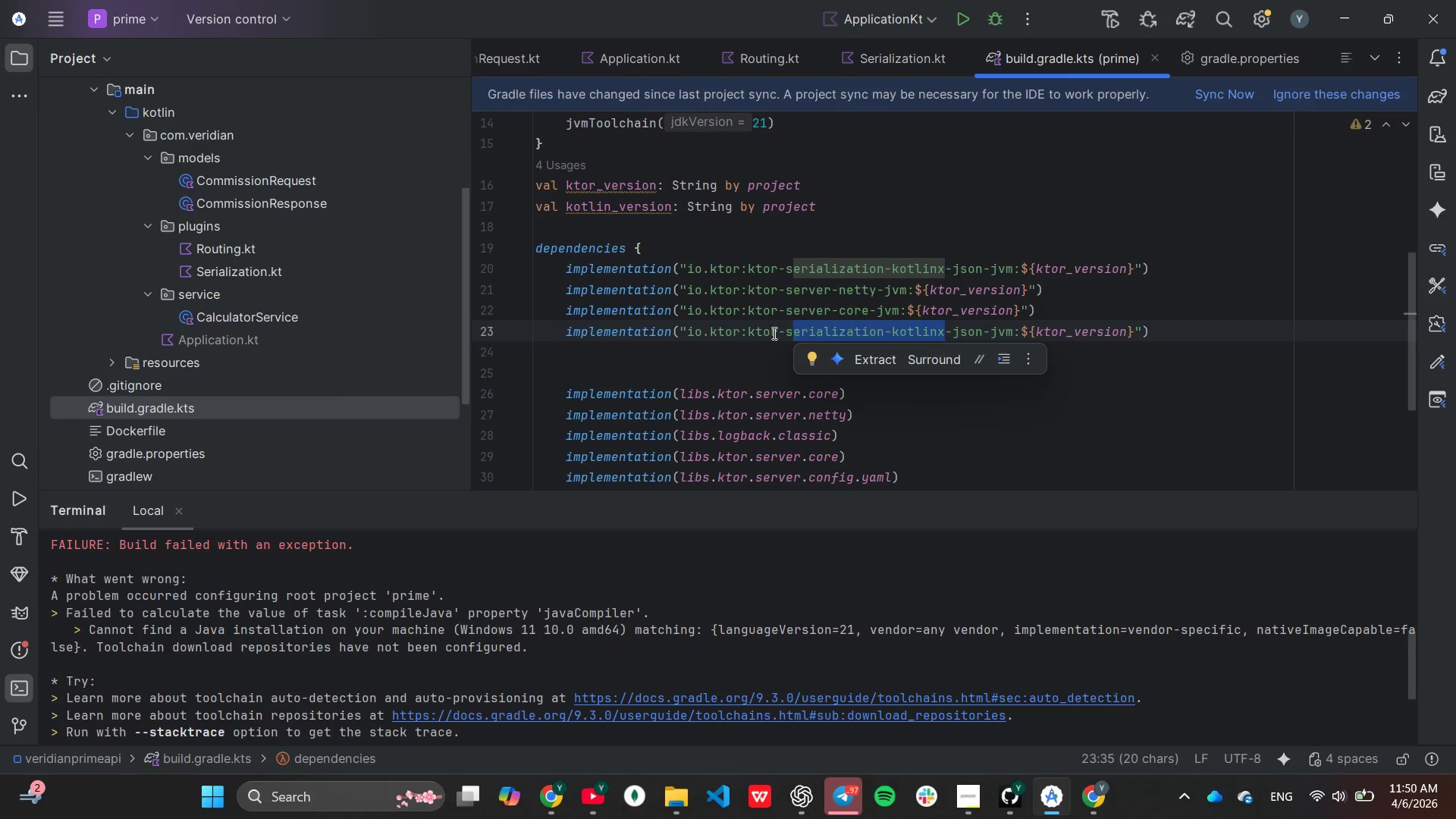 
mouse_move([777, 354])
 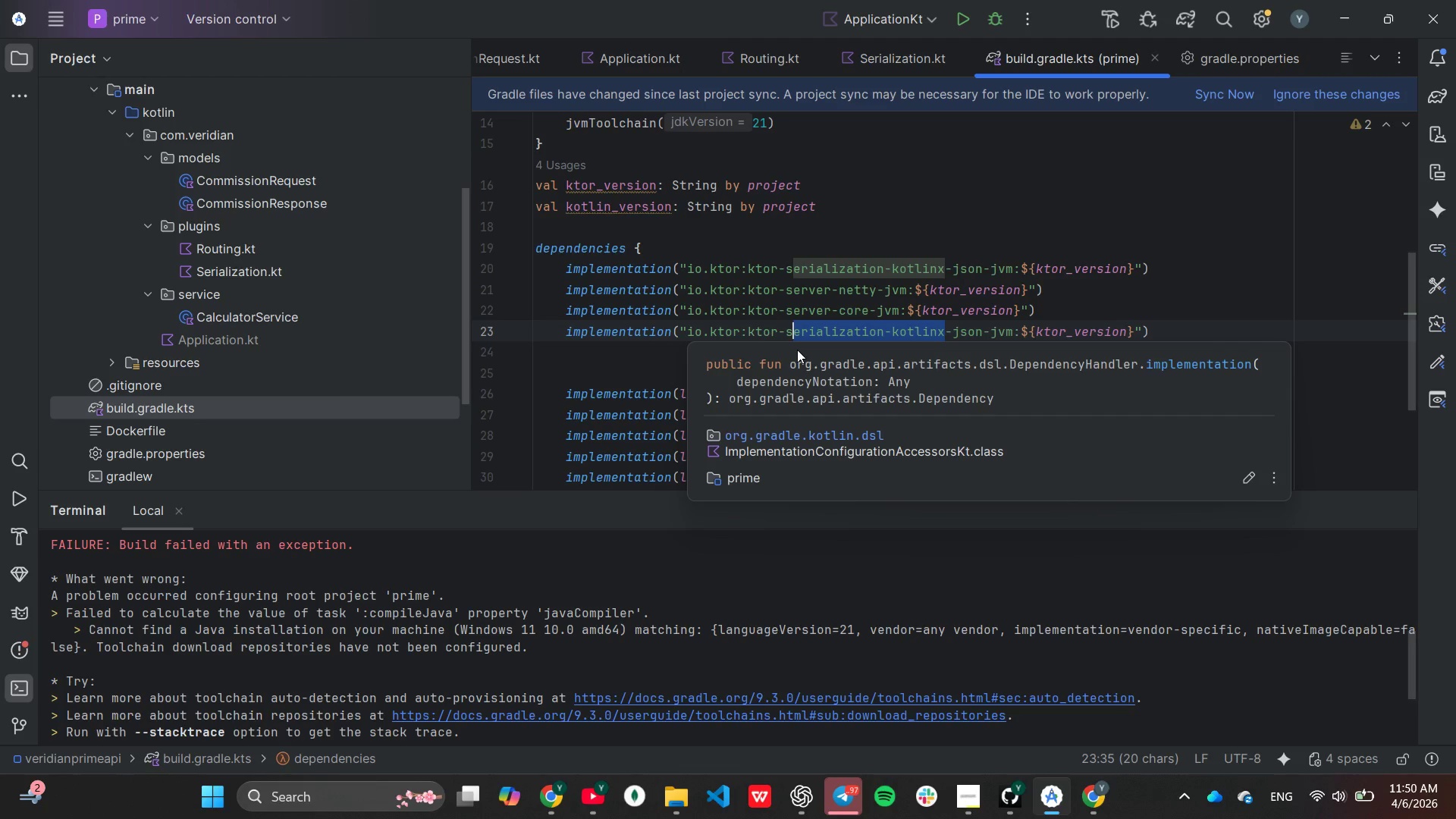 
type(rver)
key(Backspace)
key(Backspace)
key(Backspace)
key(Backspace)
type(erver-content-negotiation)
 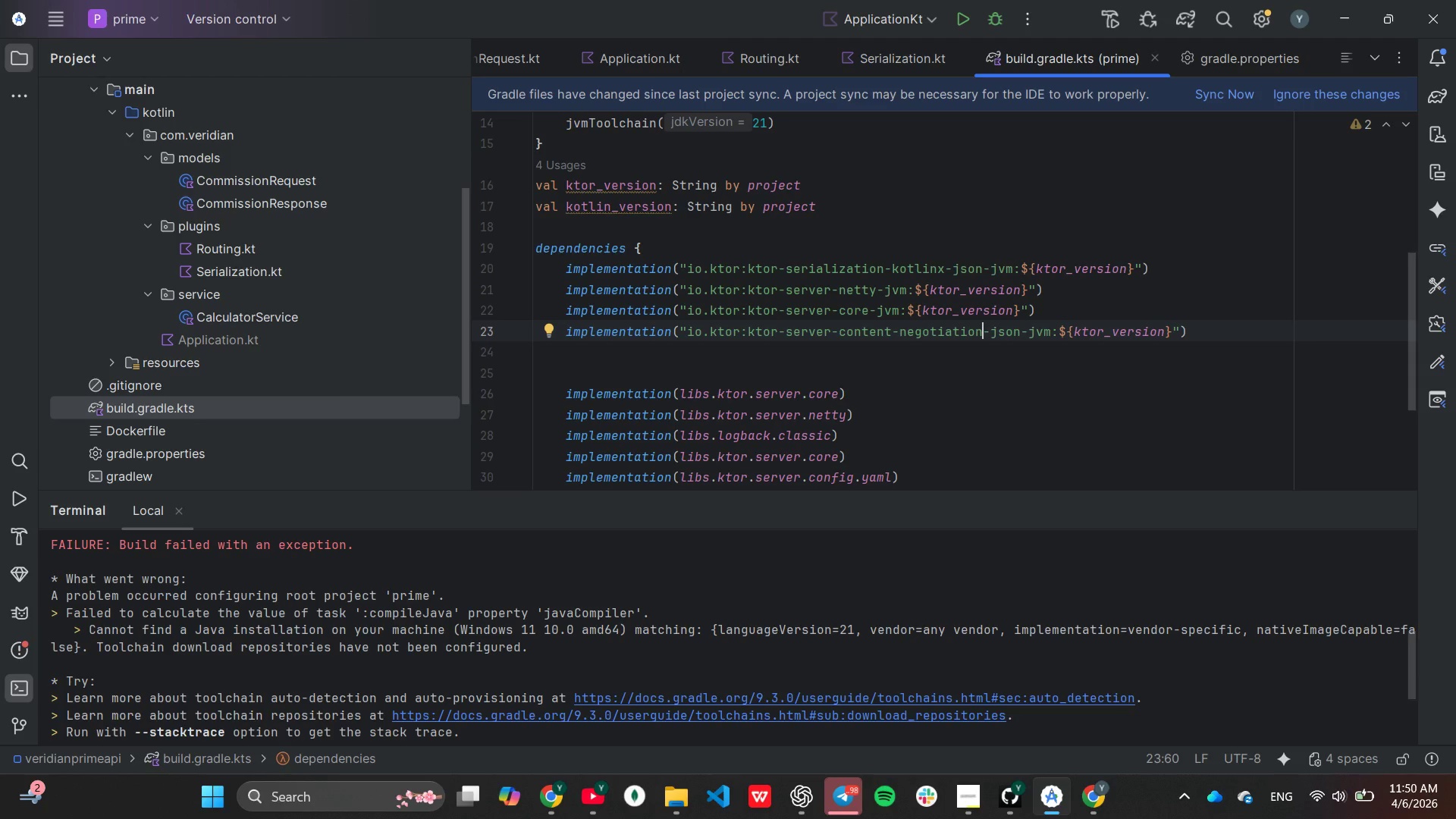 
wait(6.86)
 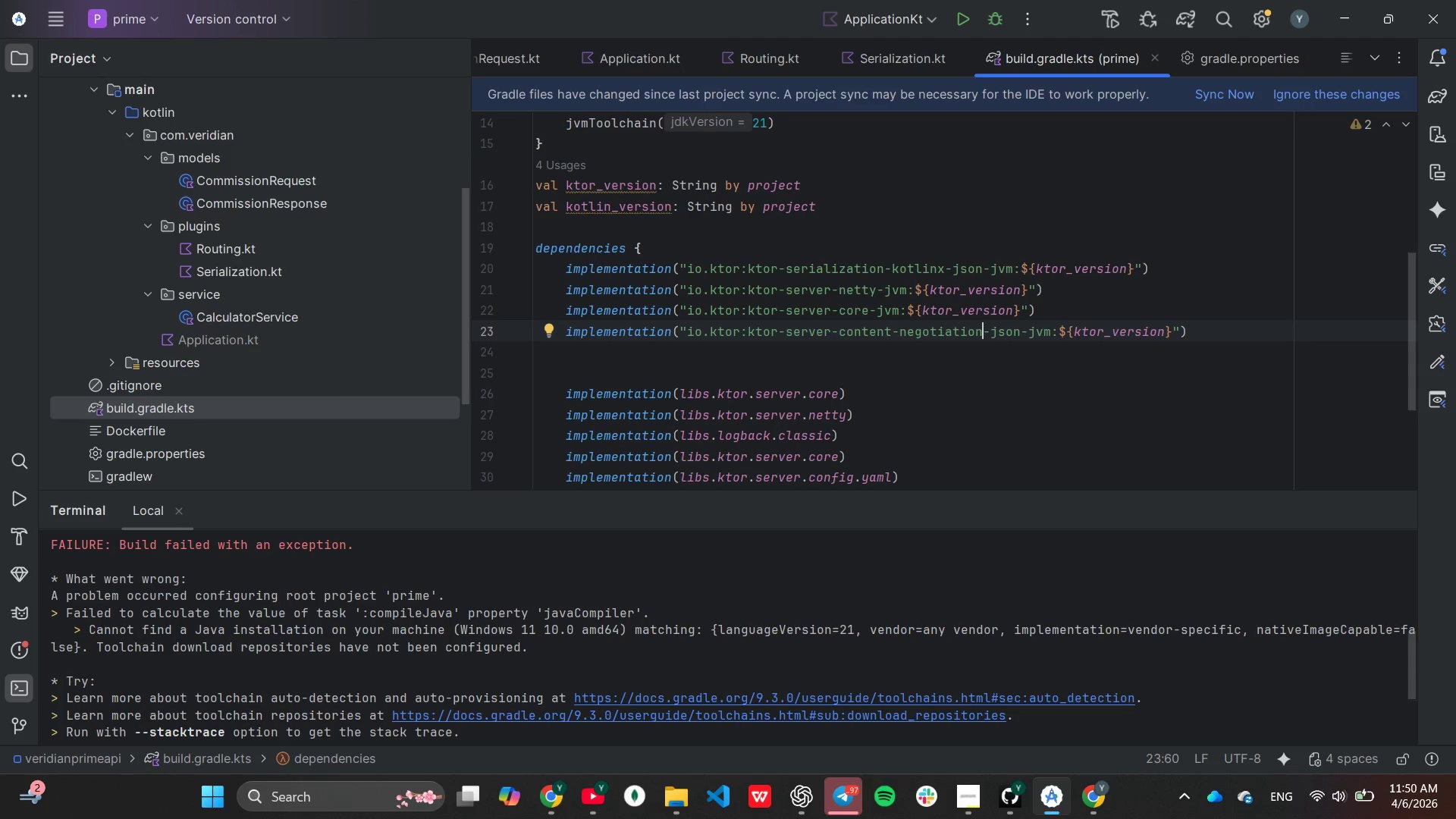 
key(ArrowRight)
 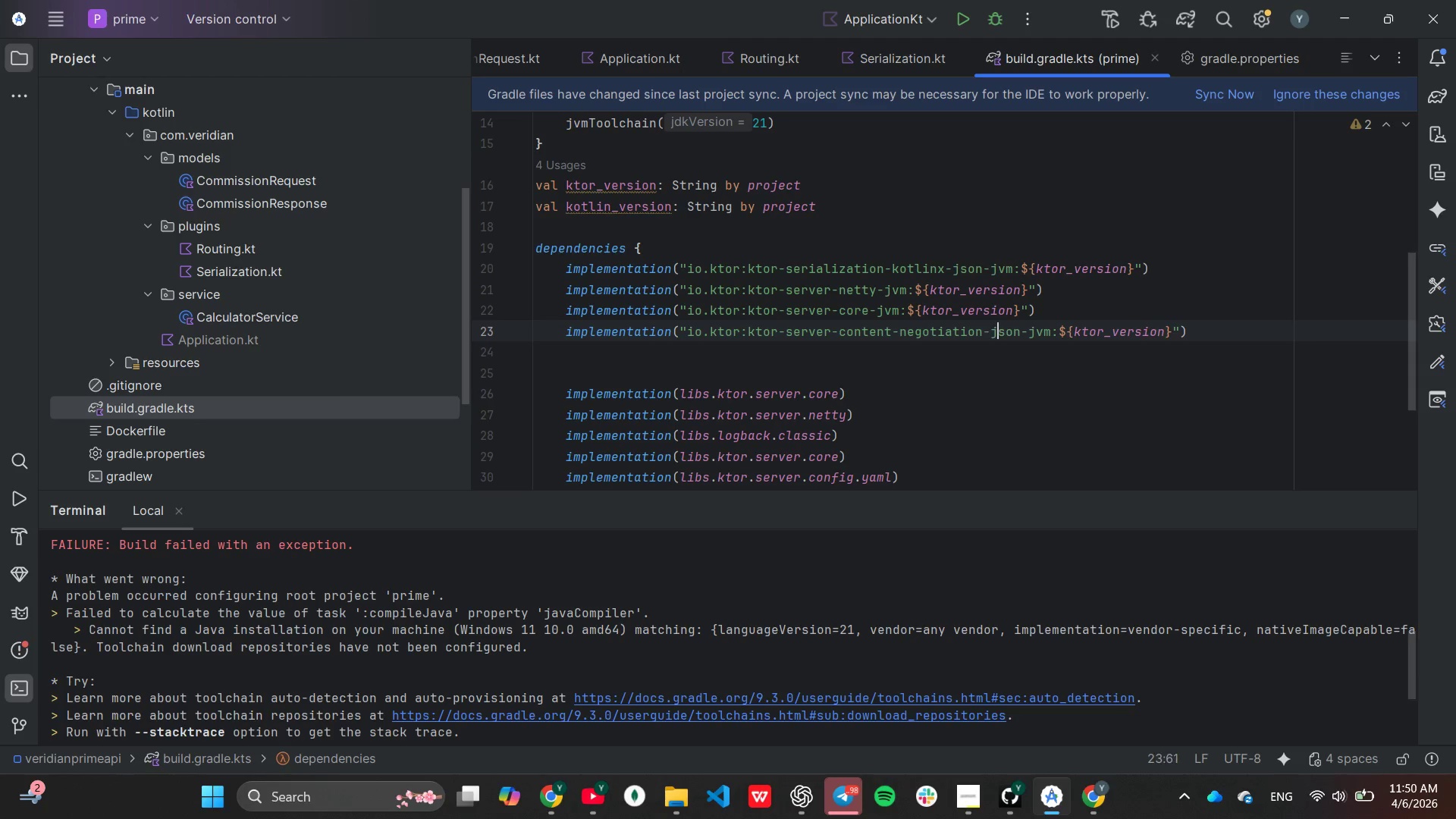 
key(ArrowRight)
 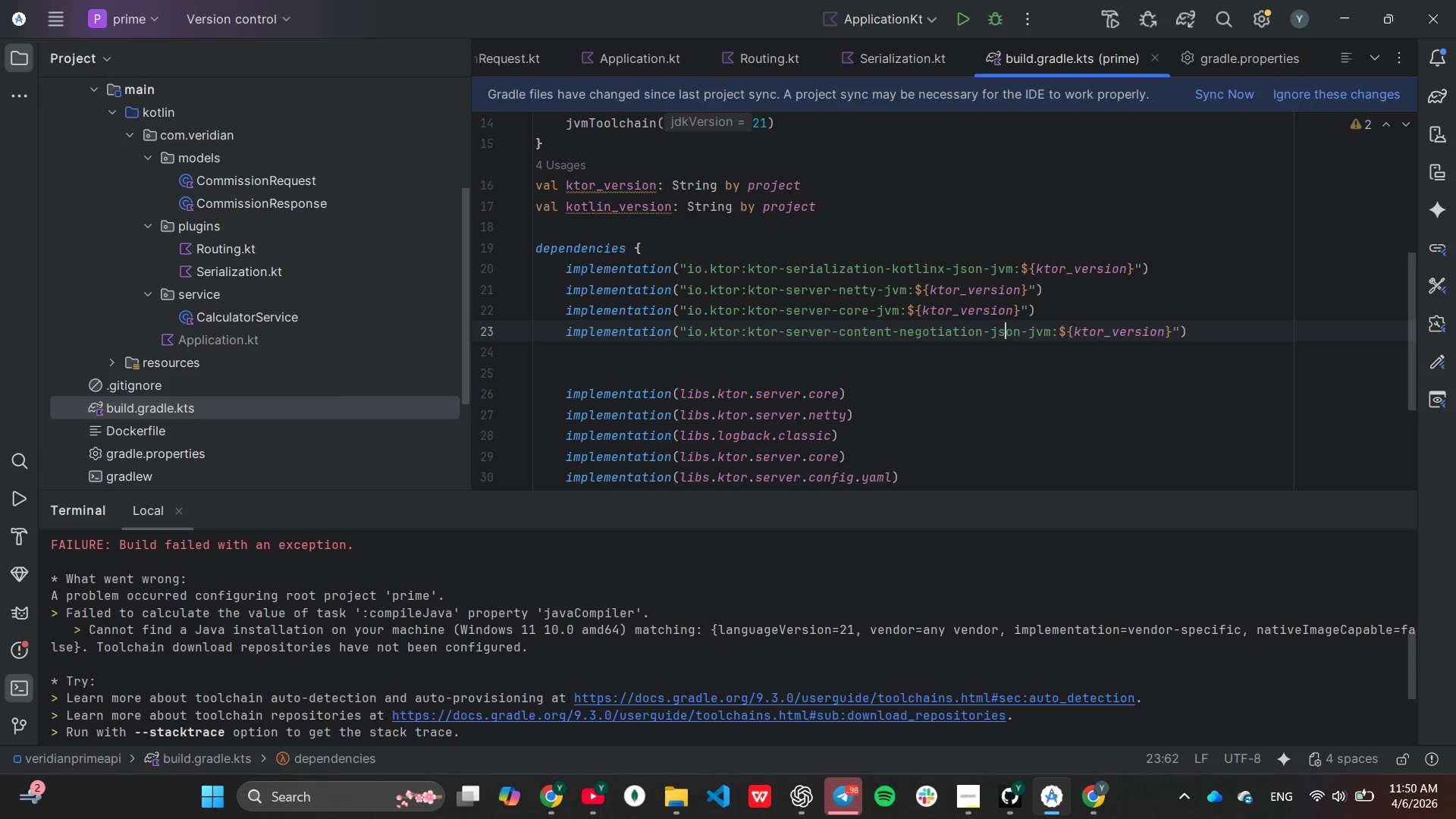 
key(ArrowRight)
 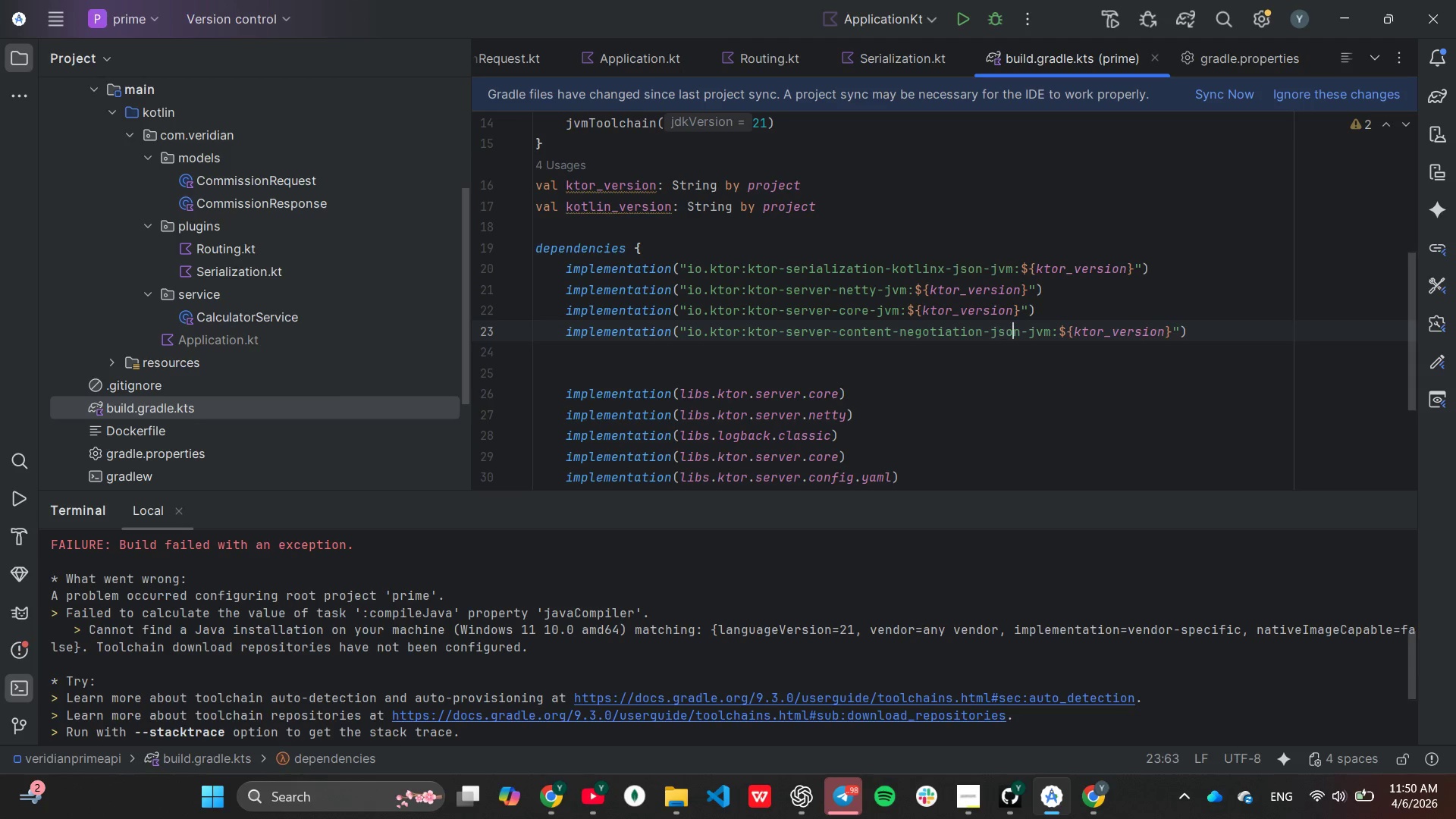 
key(ArrowRight)
 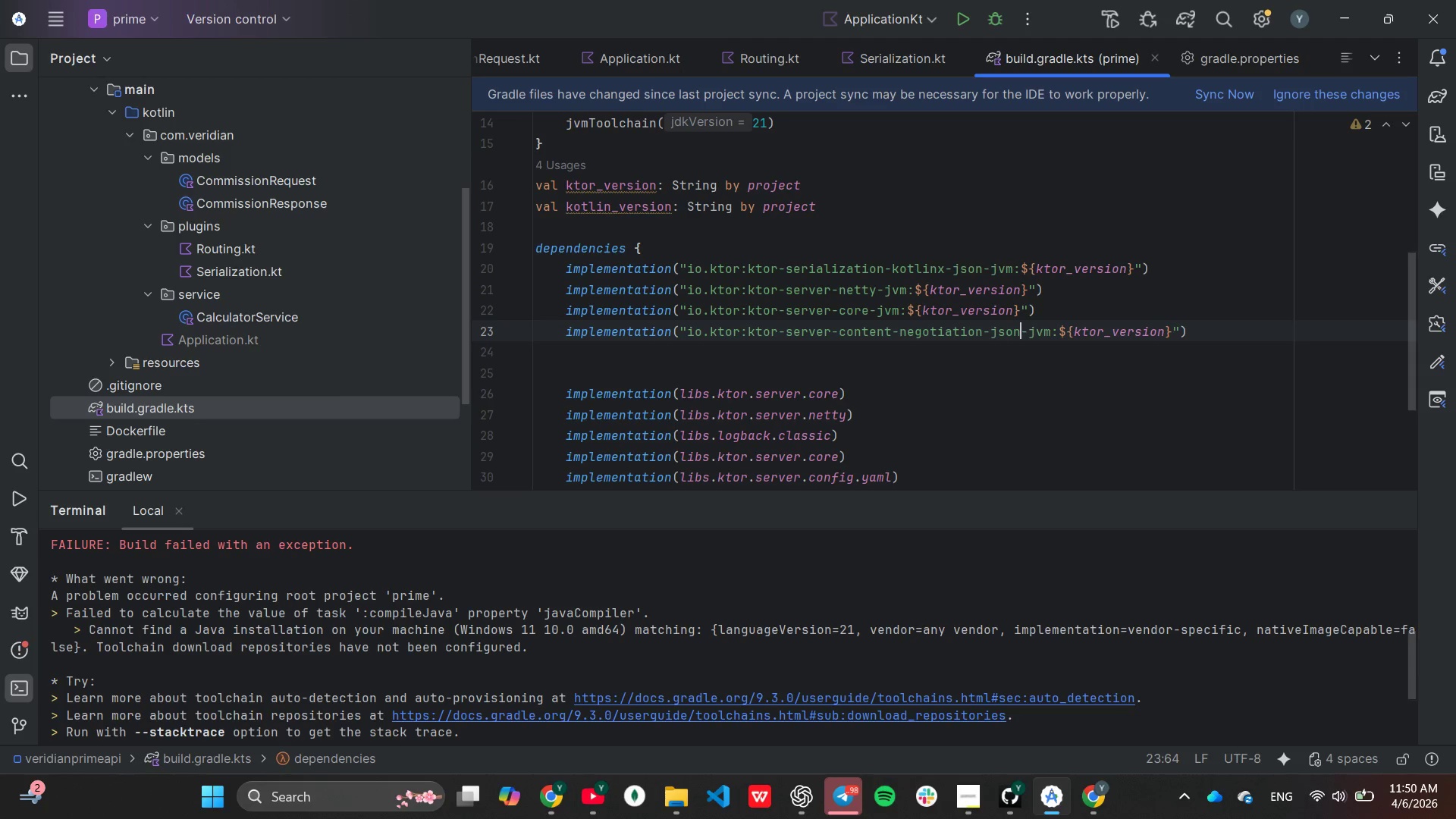 
key(ArrowRight)
 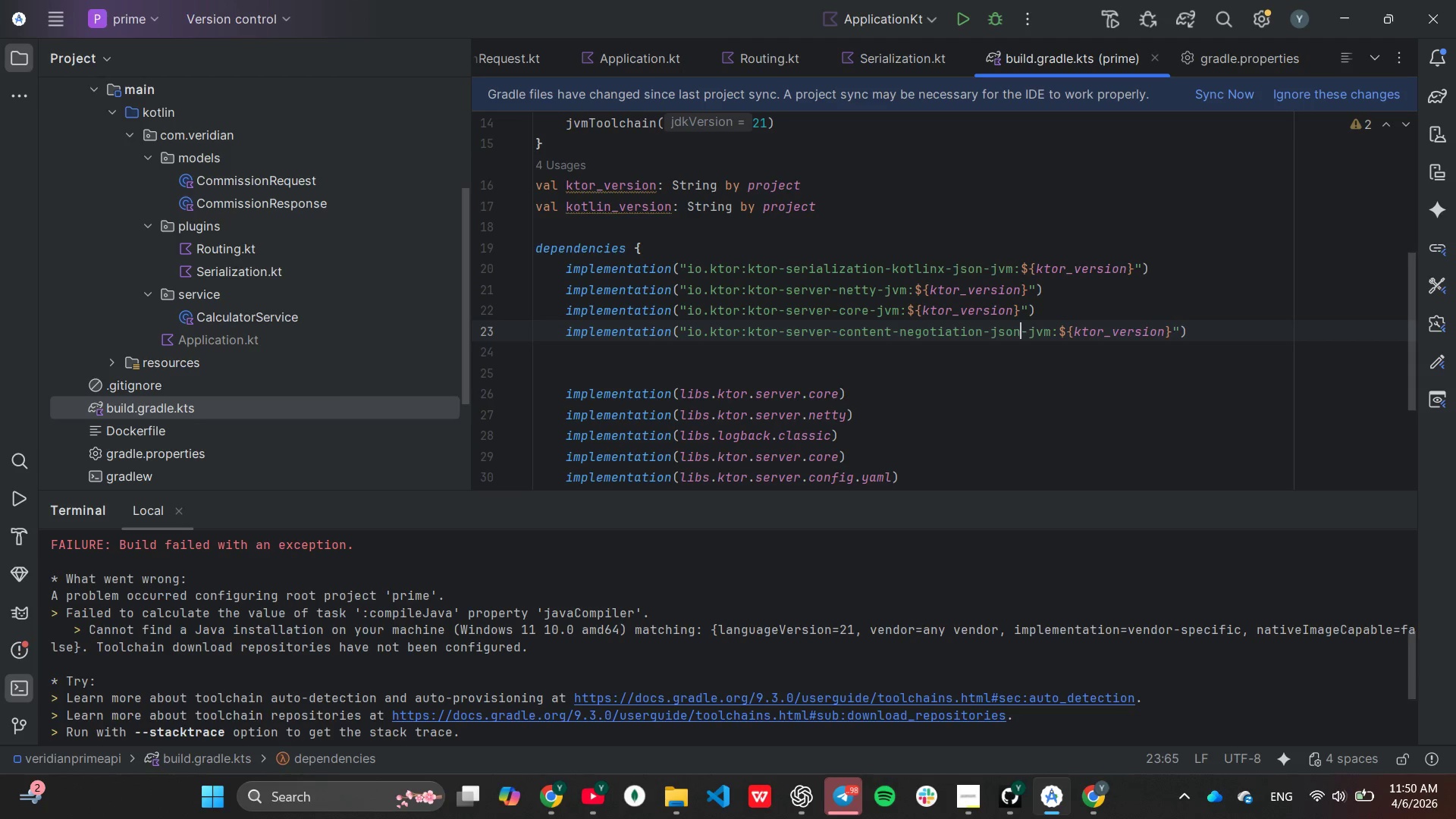 
key(Backspace)
 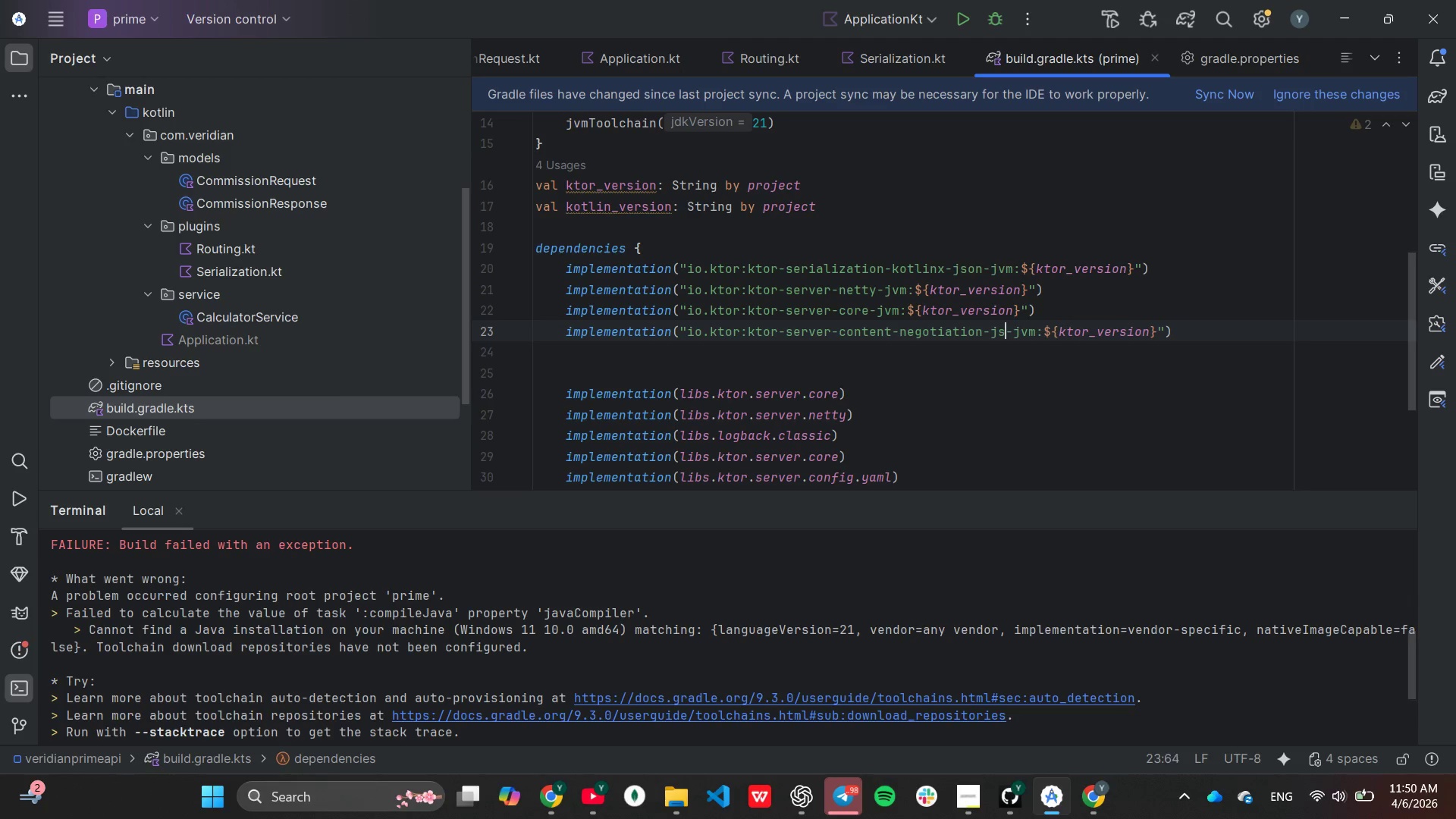 
key(Backspace)
 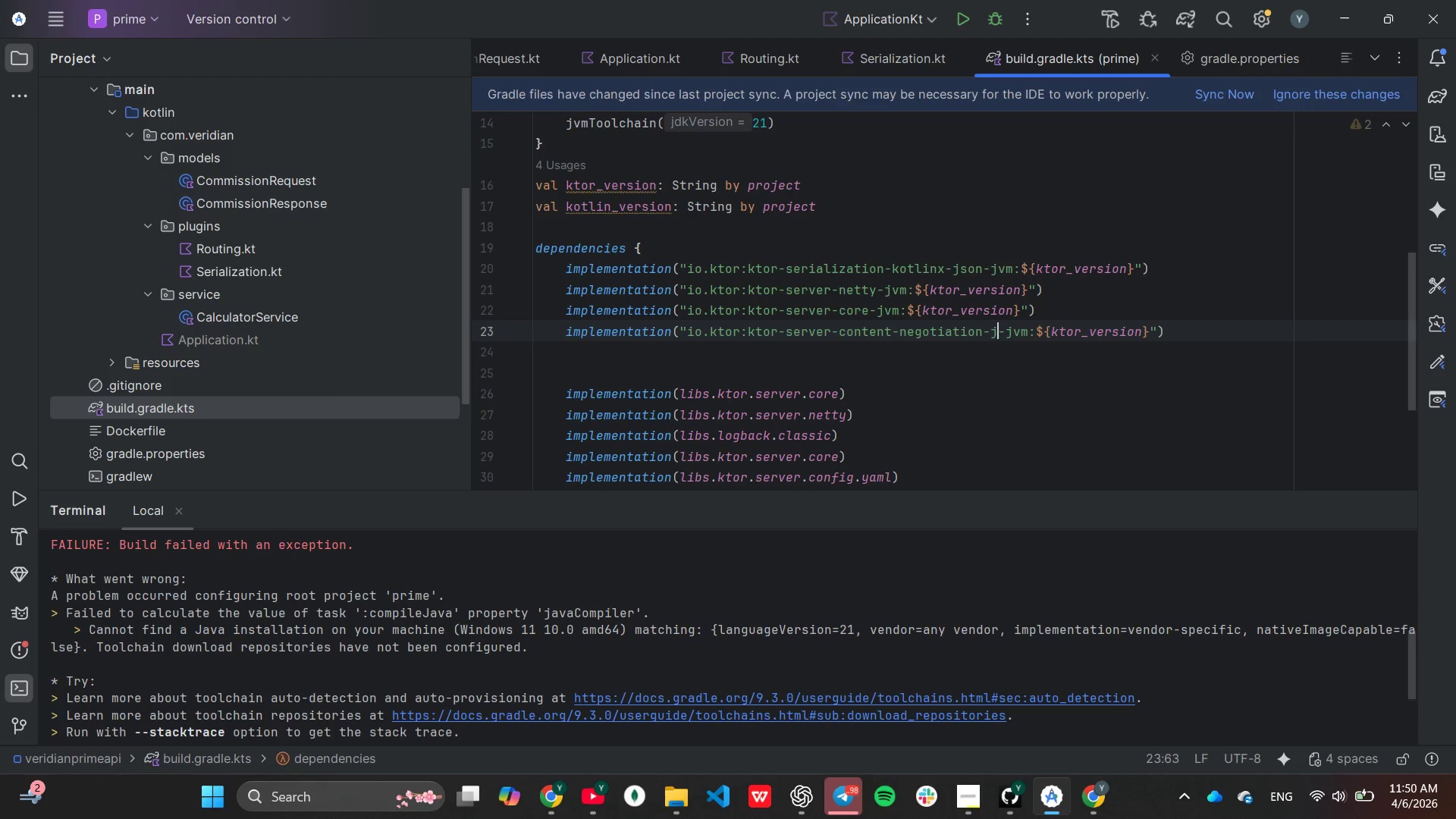 
key(Backspace)
 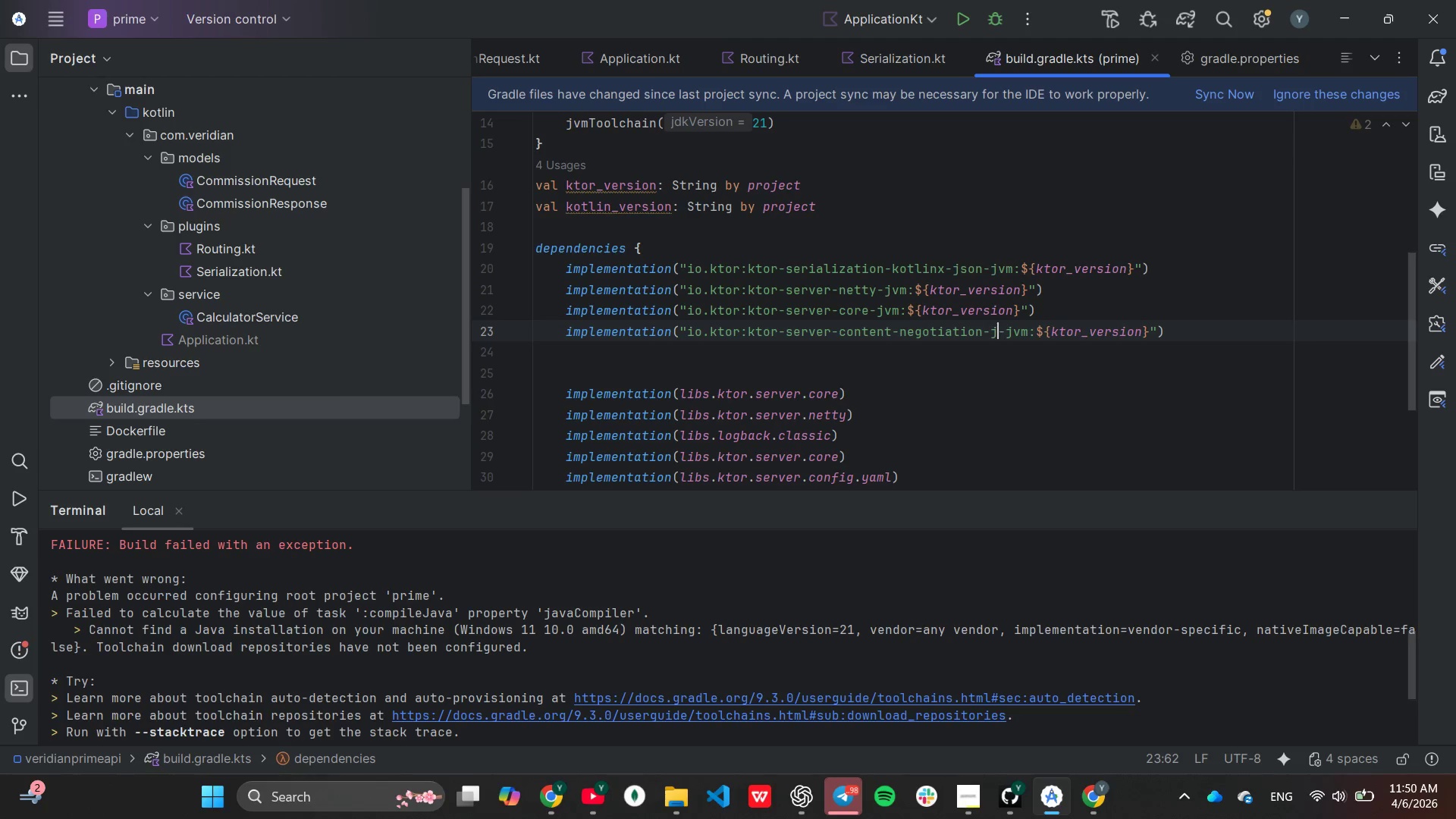 
key(Backspace)
 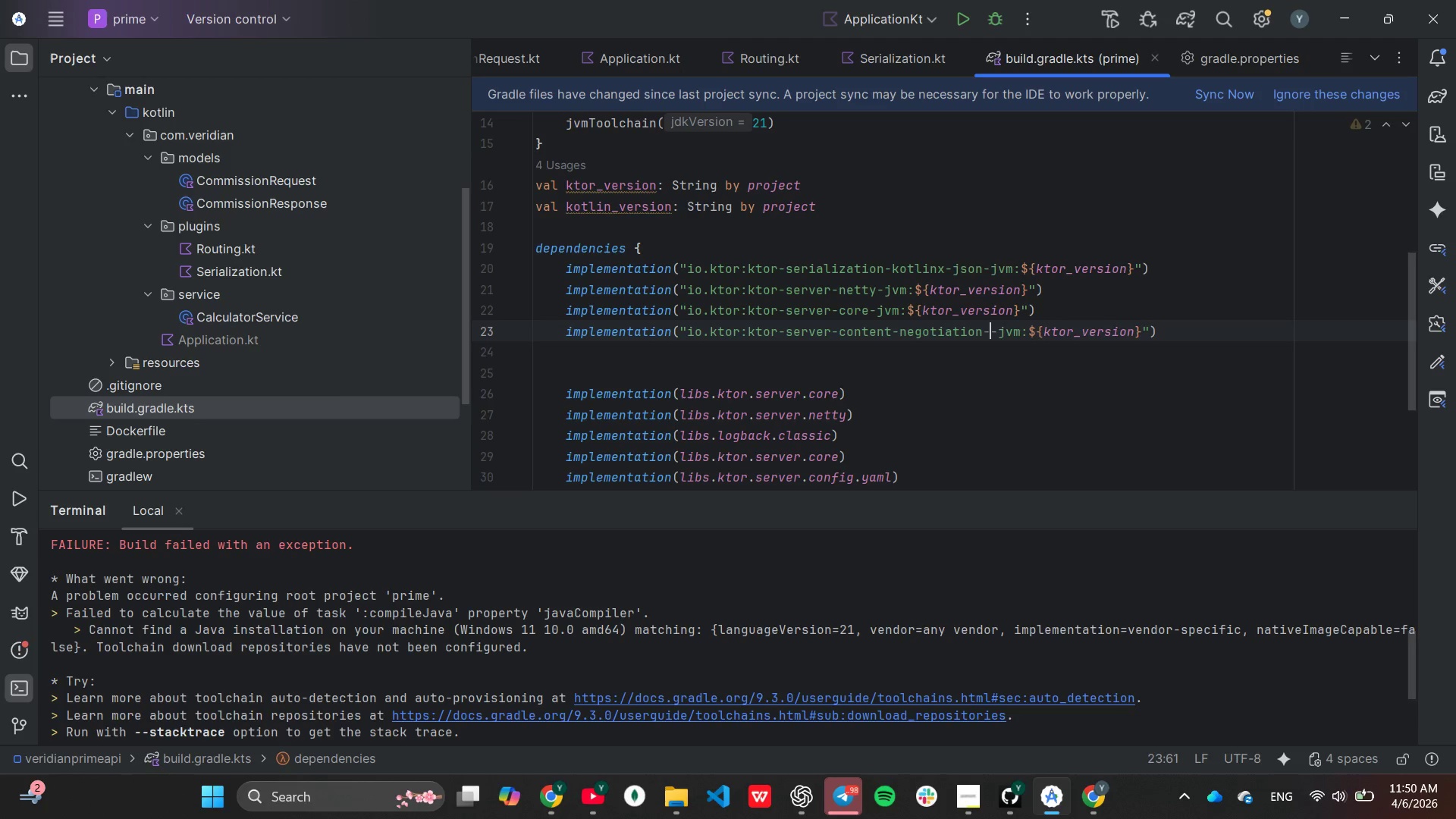 
key(Backspace)
 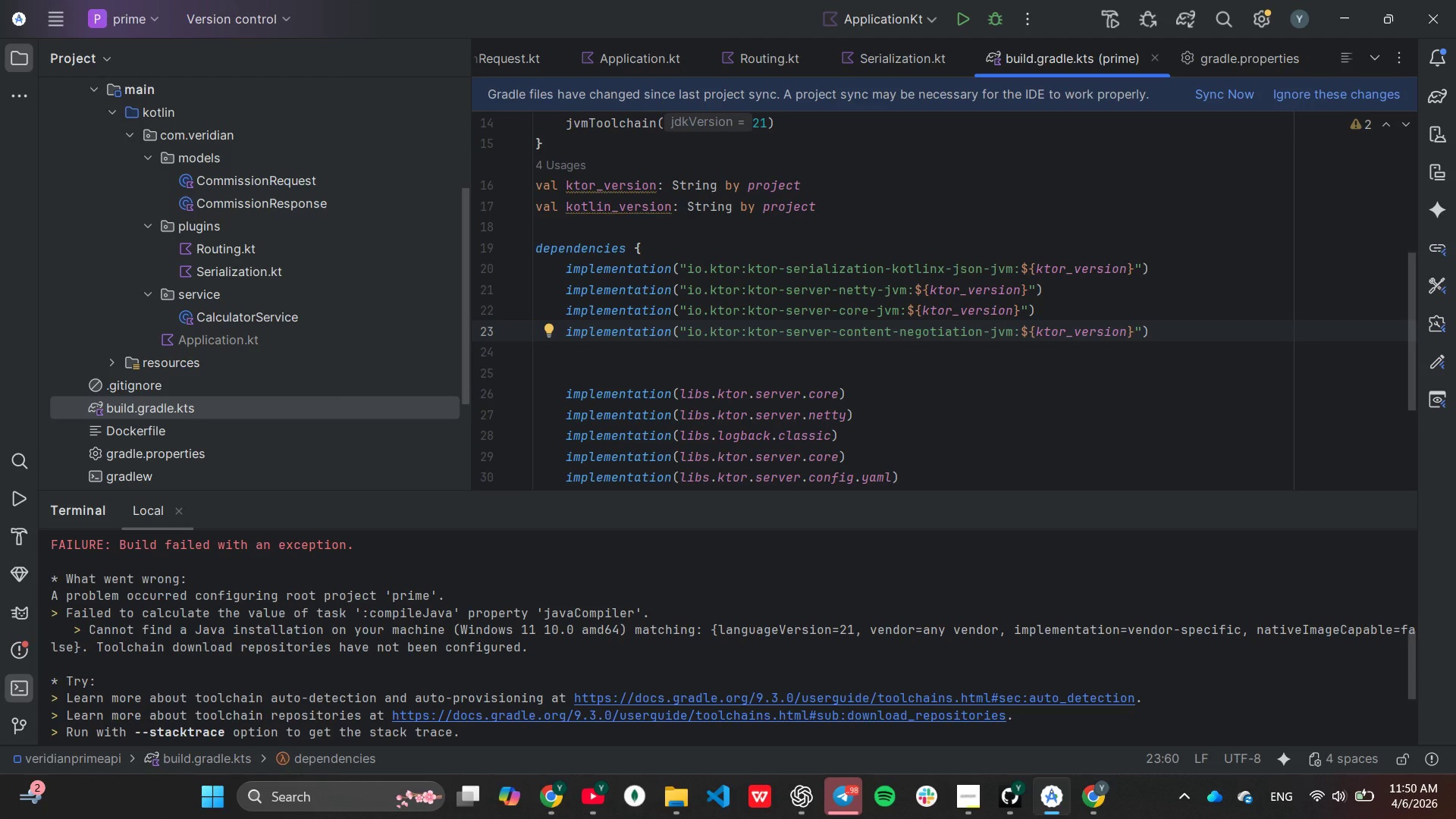 
wait(18.02)
 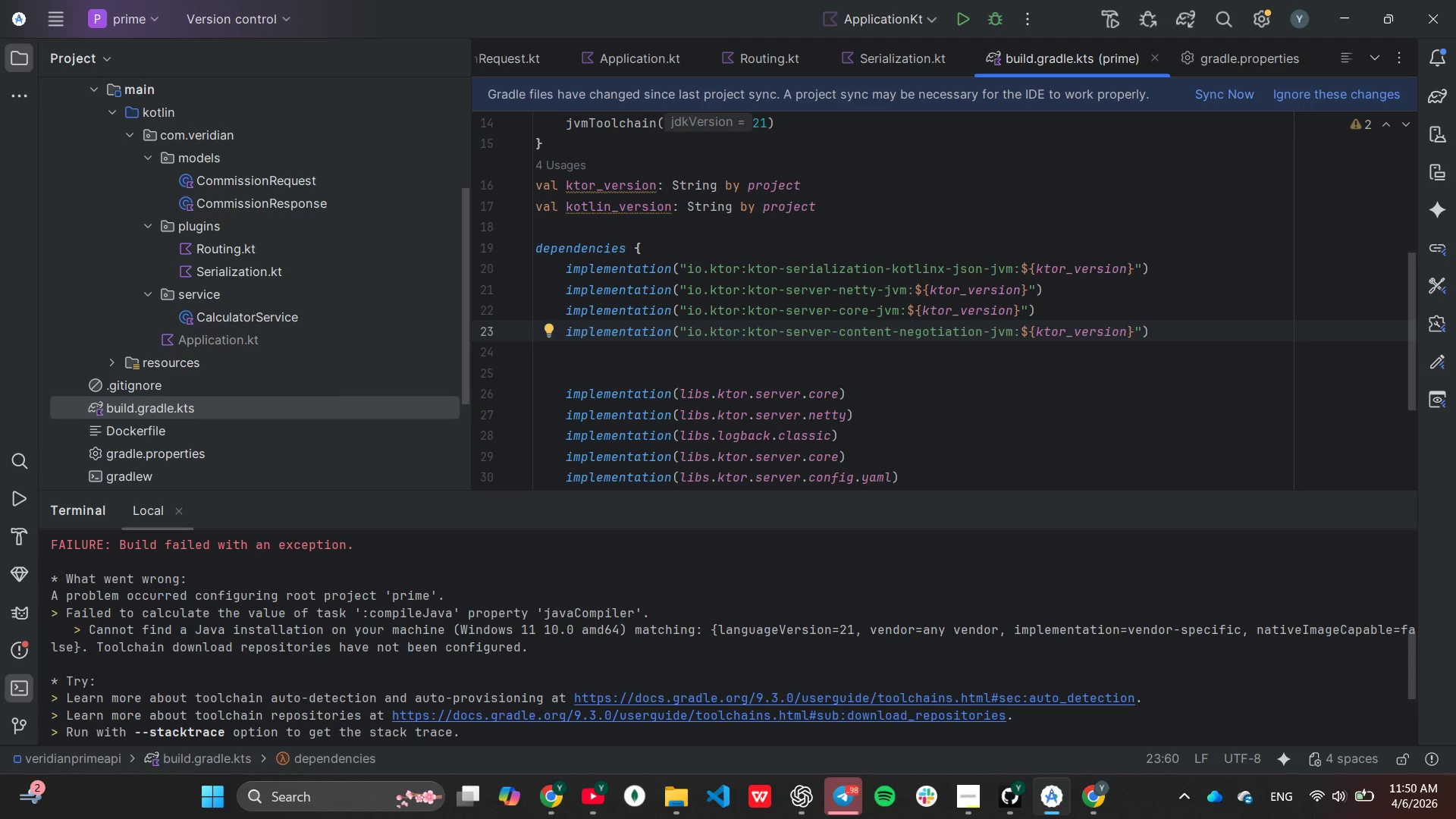 
scroll: coordinate [261, 342], scroll_direction: up, amount: 3.0
 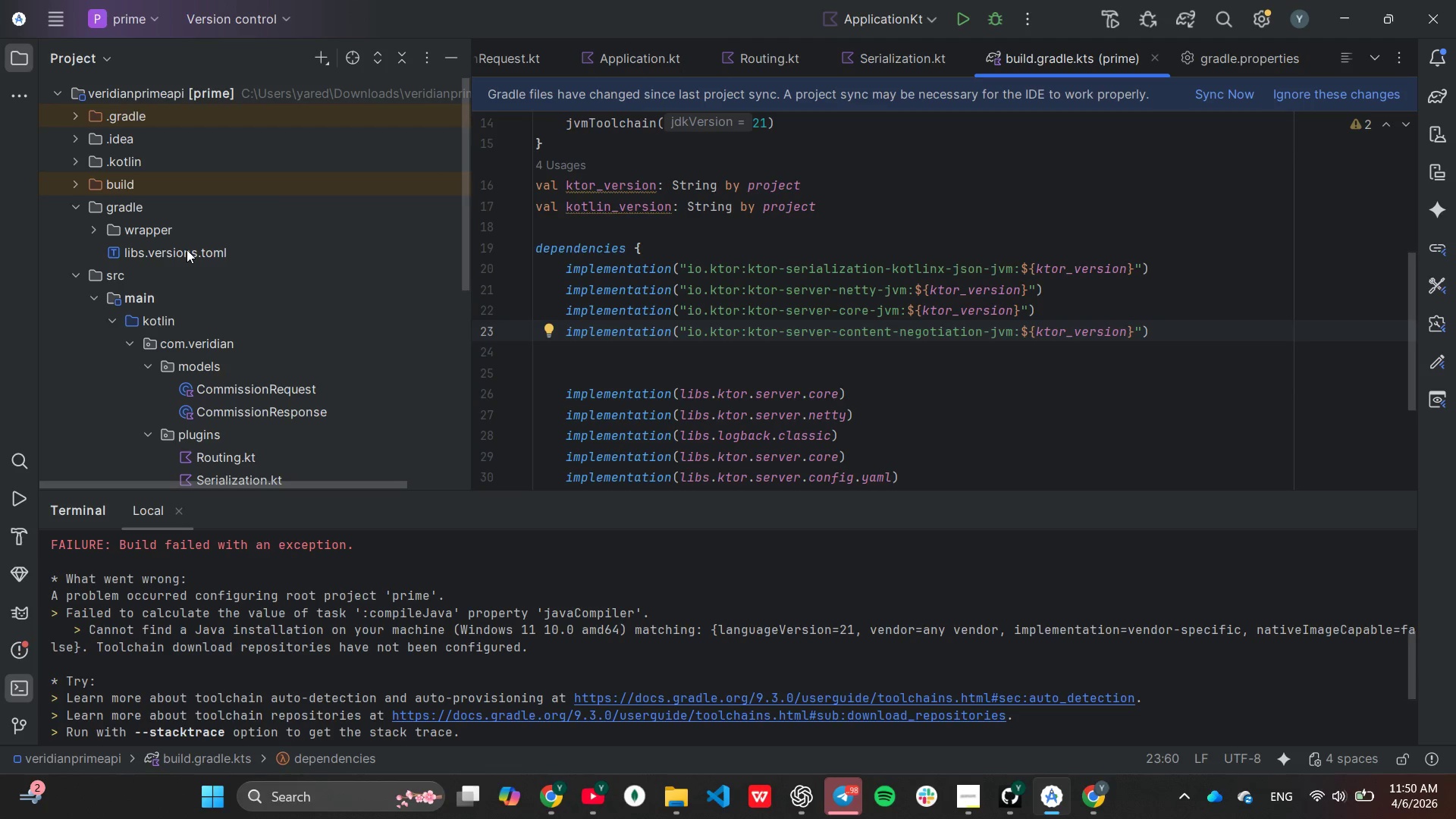 
left_click([187, 249])
 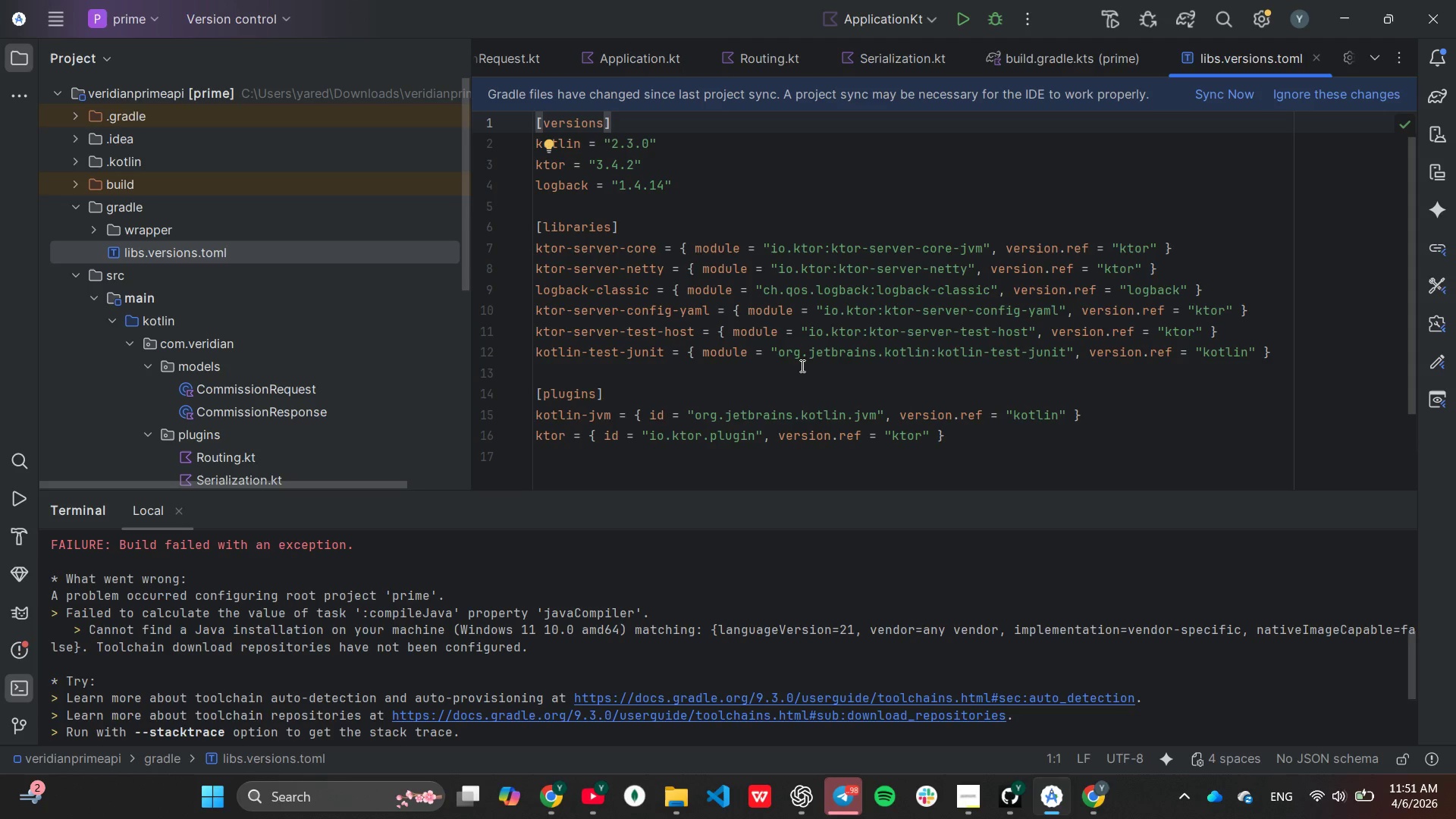 
wait(16.53)
 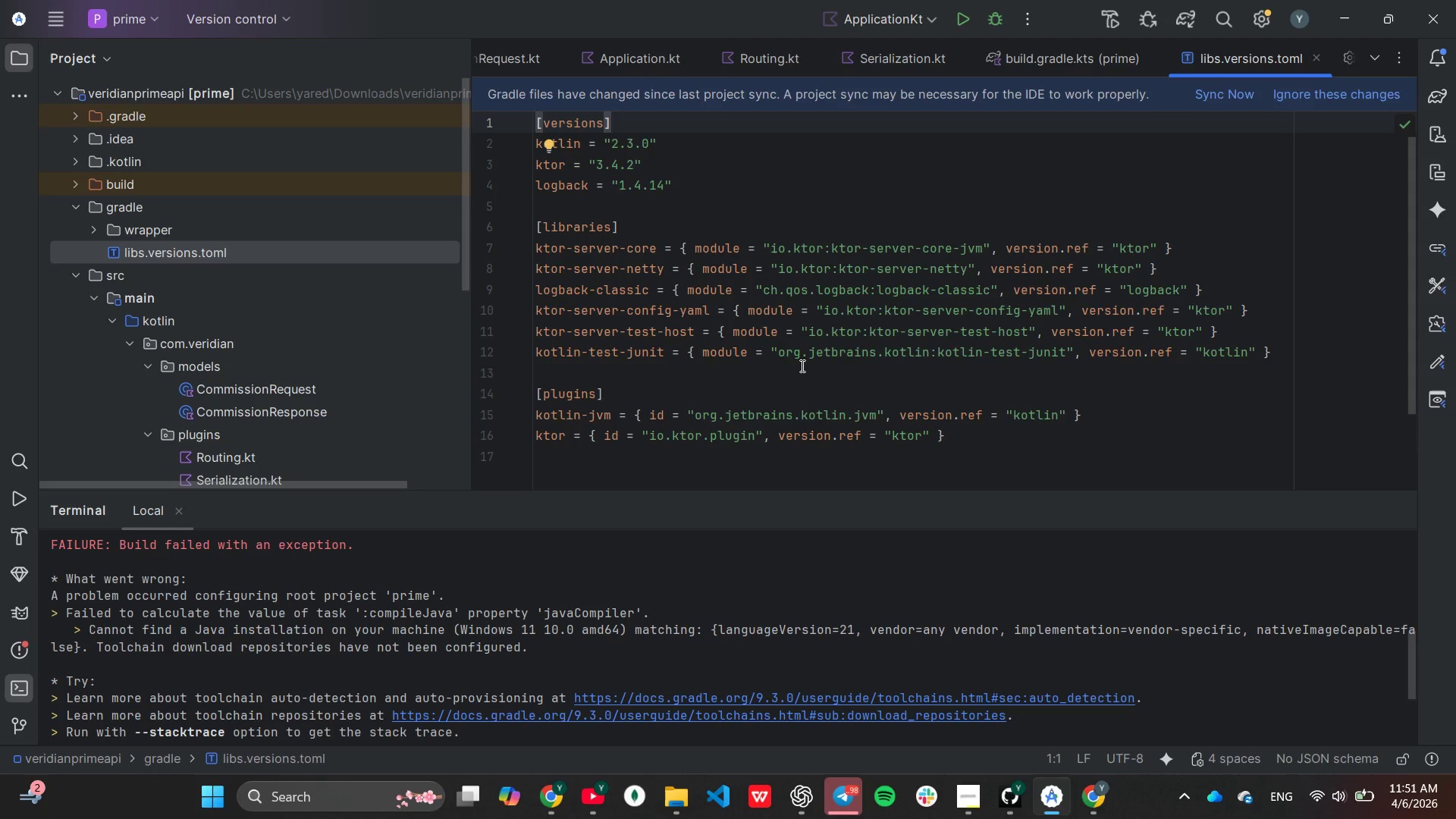 
scroll: coordinate [204, 311], scroll_direction: down, amount: 2.0
 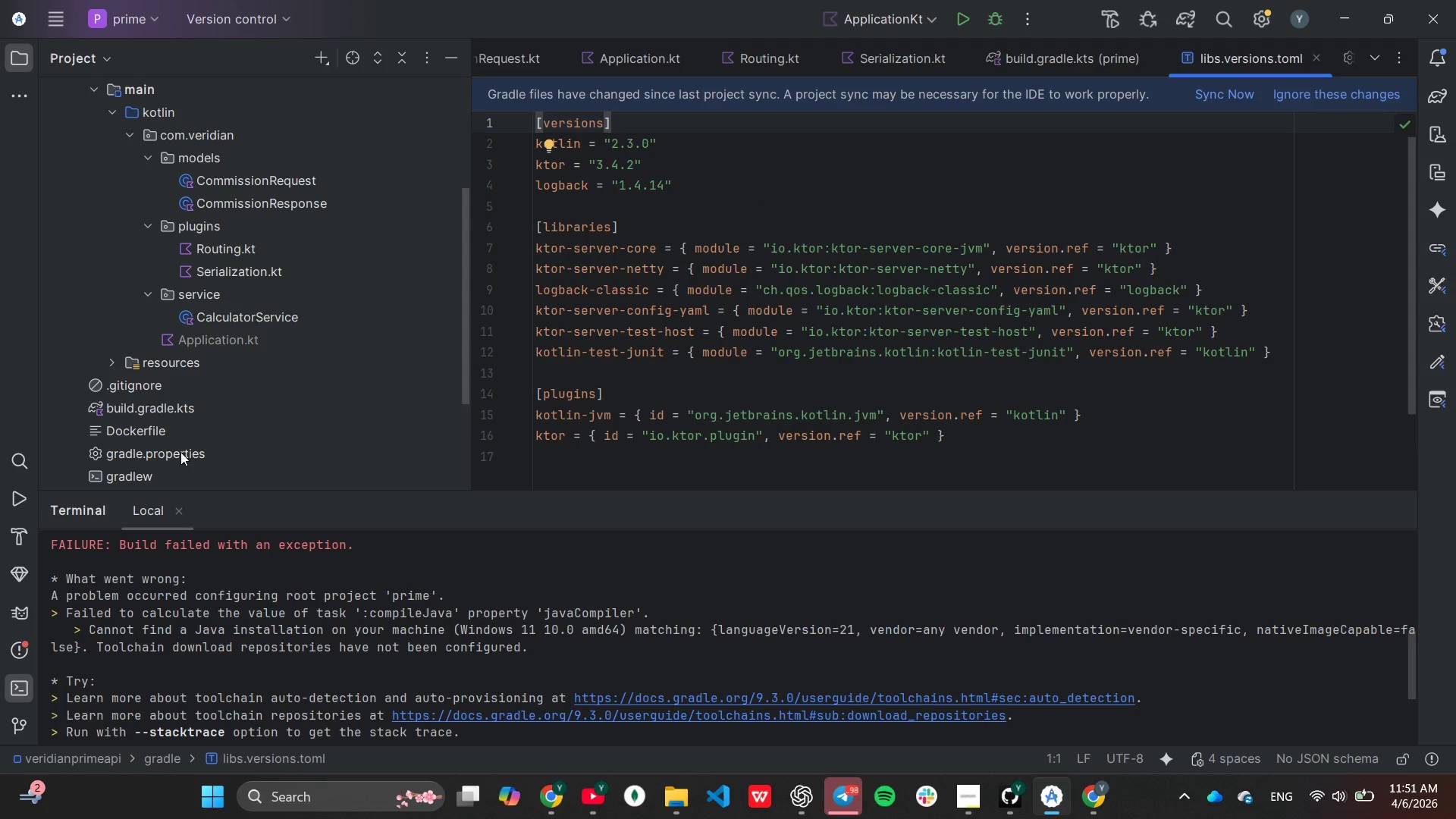 
double_click([180, 453])
 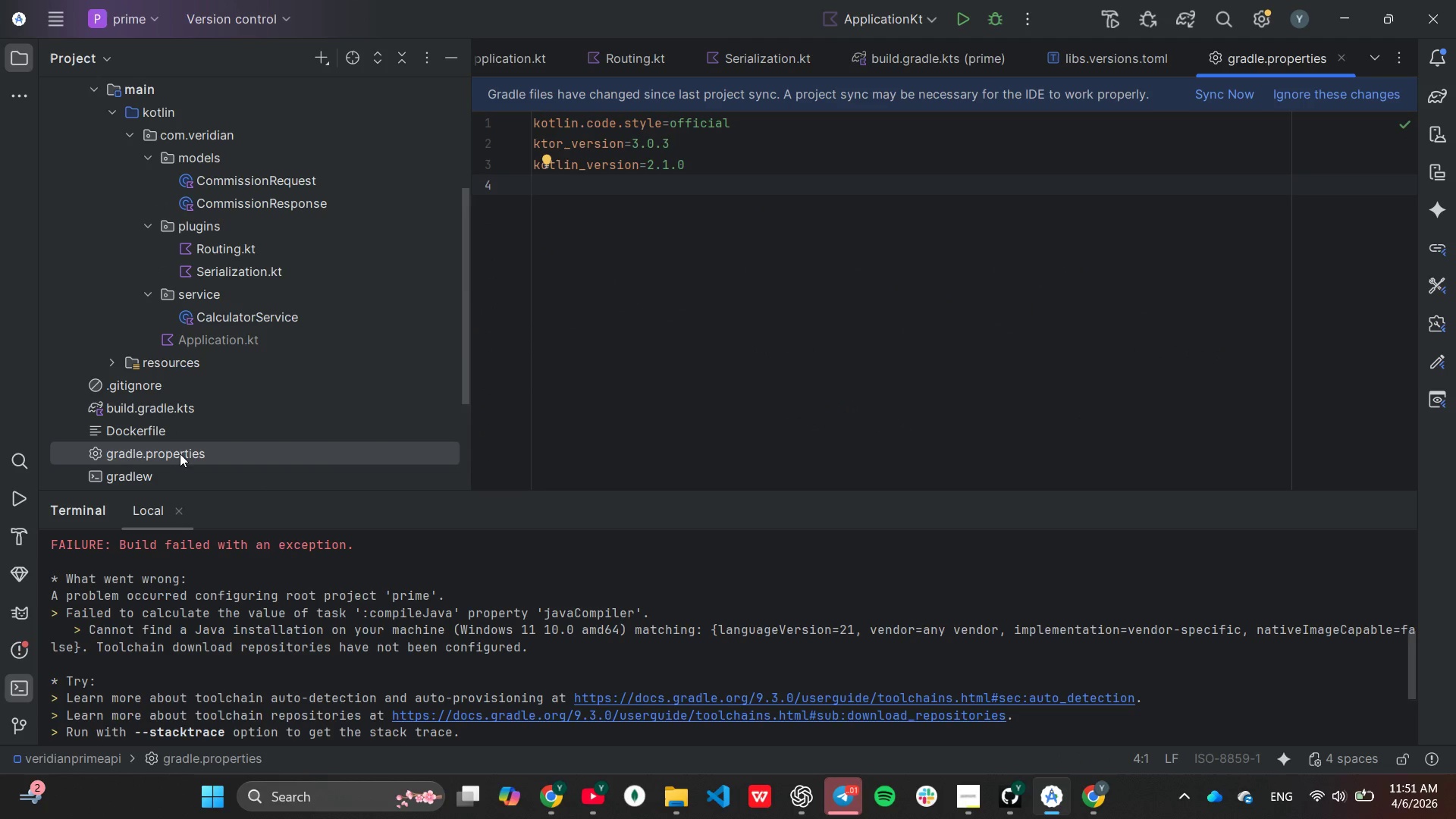 
scroll: coordinate [200, 349], scroll_direction: up, amount: 3.0
 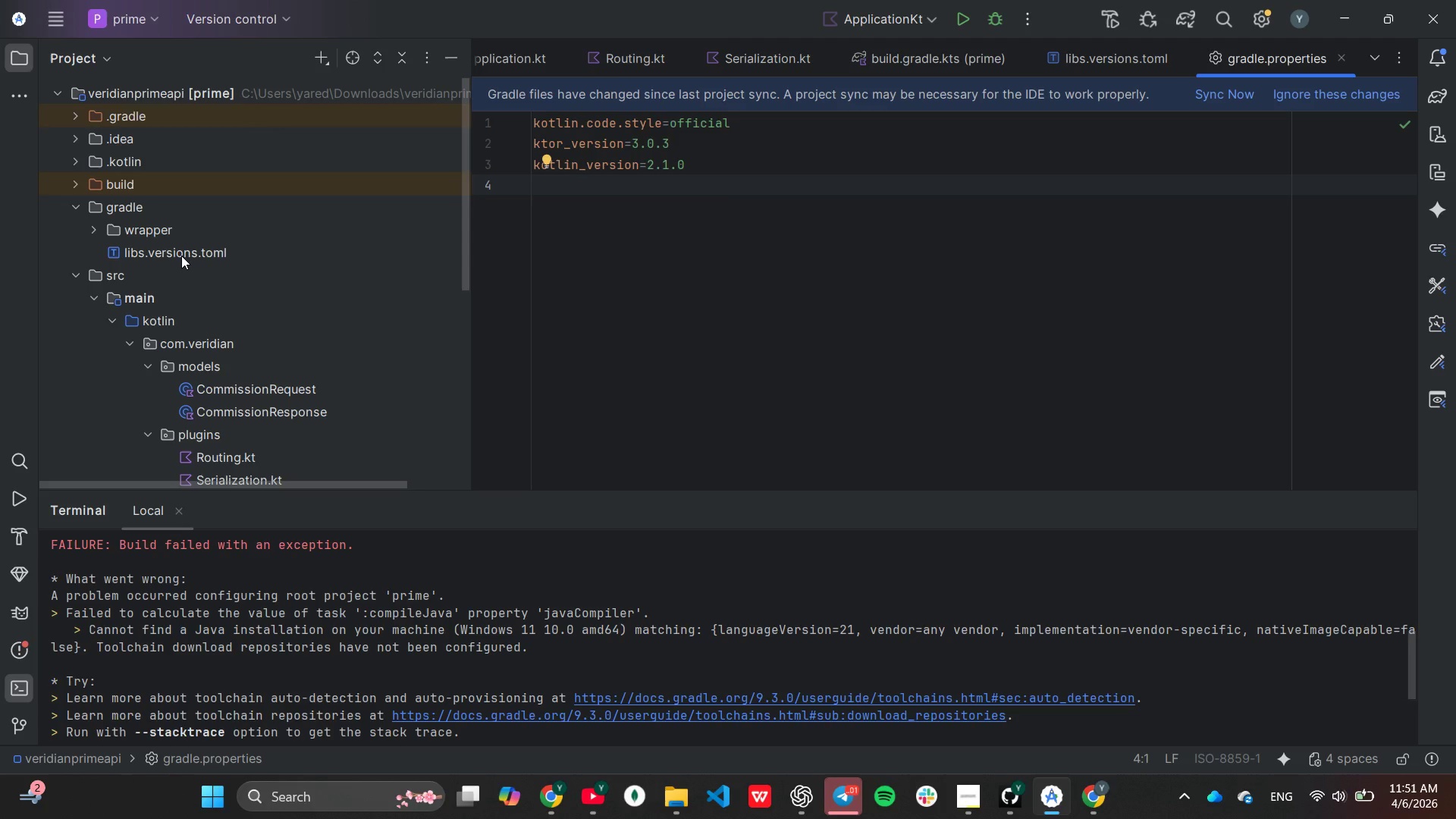 
double_click([181, 256])
 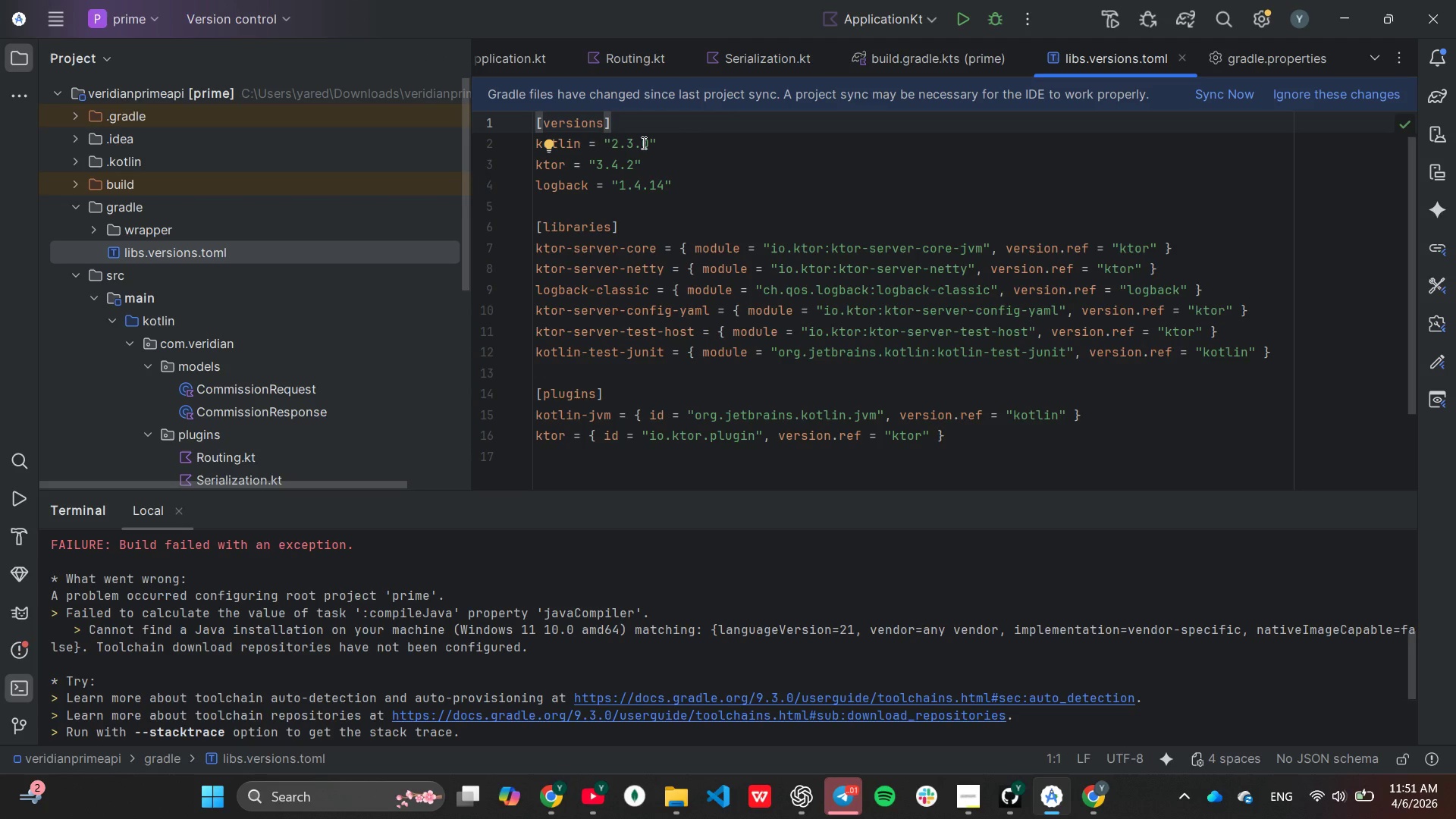 
left_click([645, 145])
 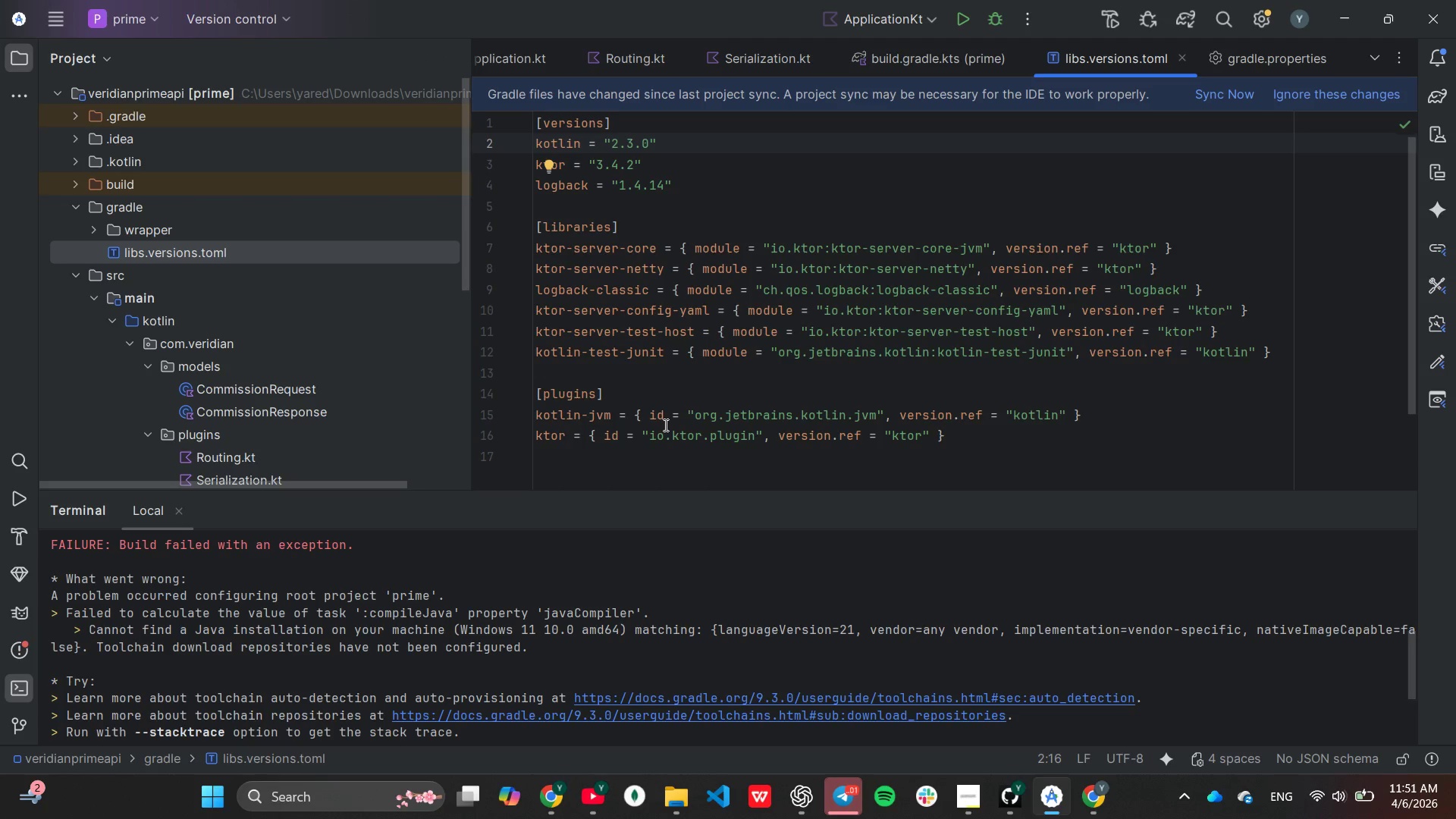 
key(ArrowLeft)
 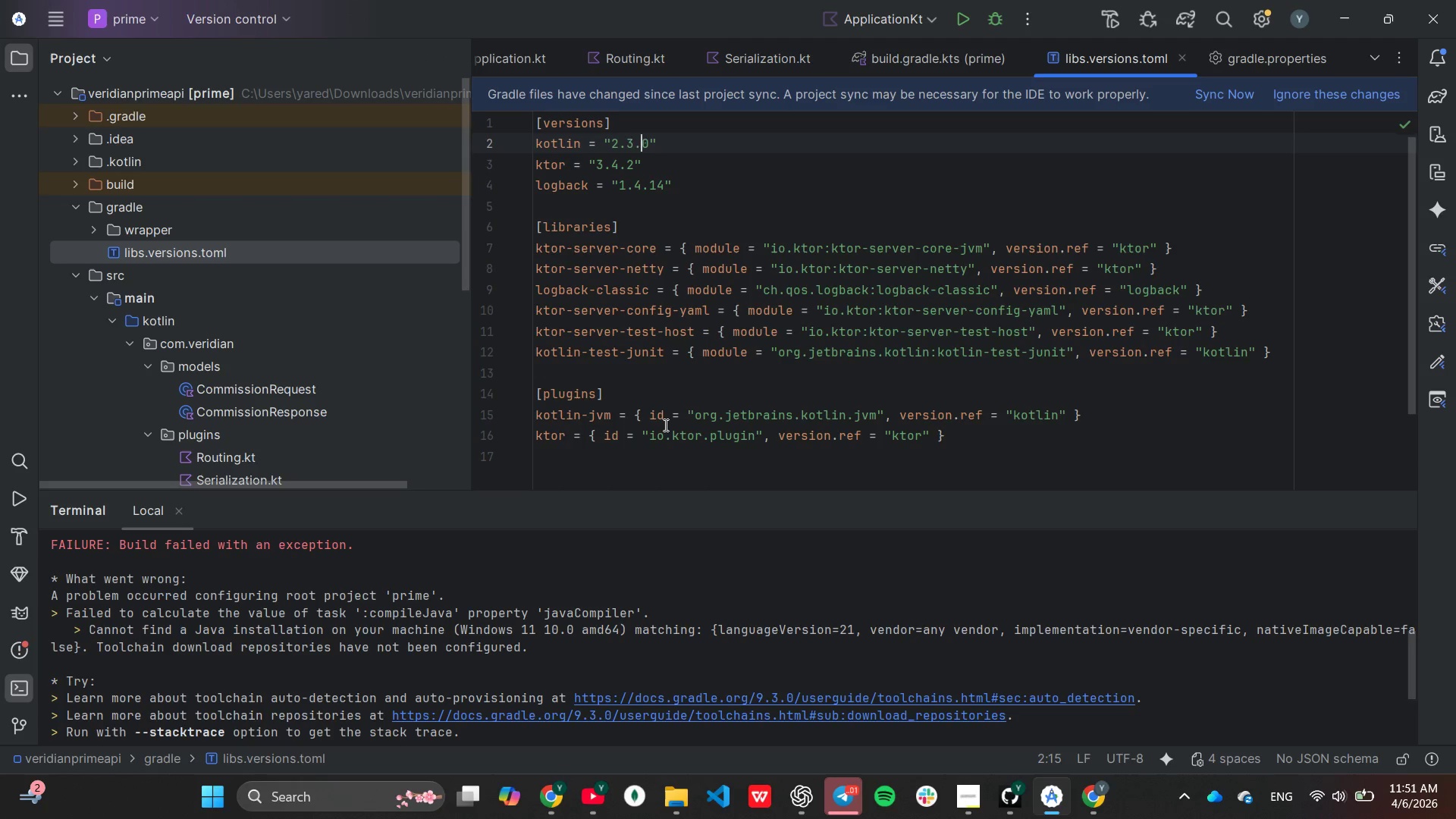 
key(ArrowLeft)
 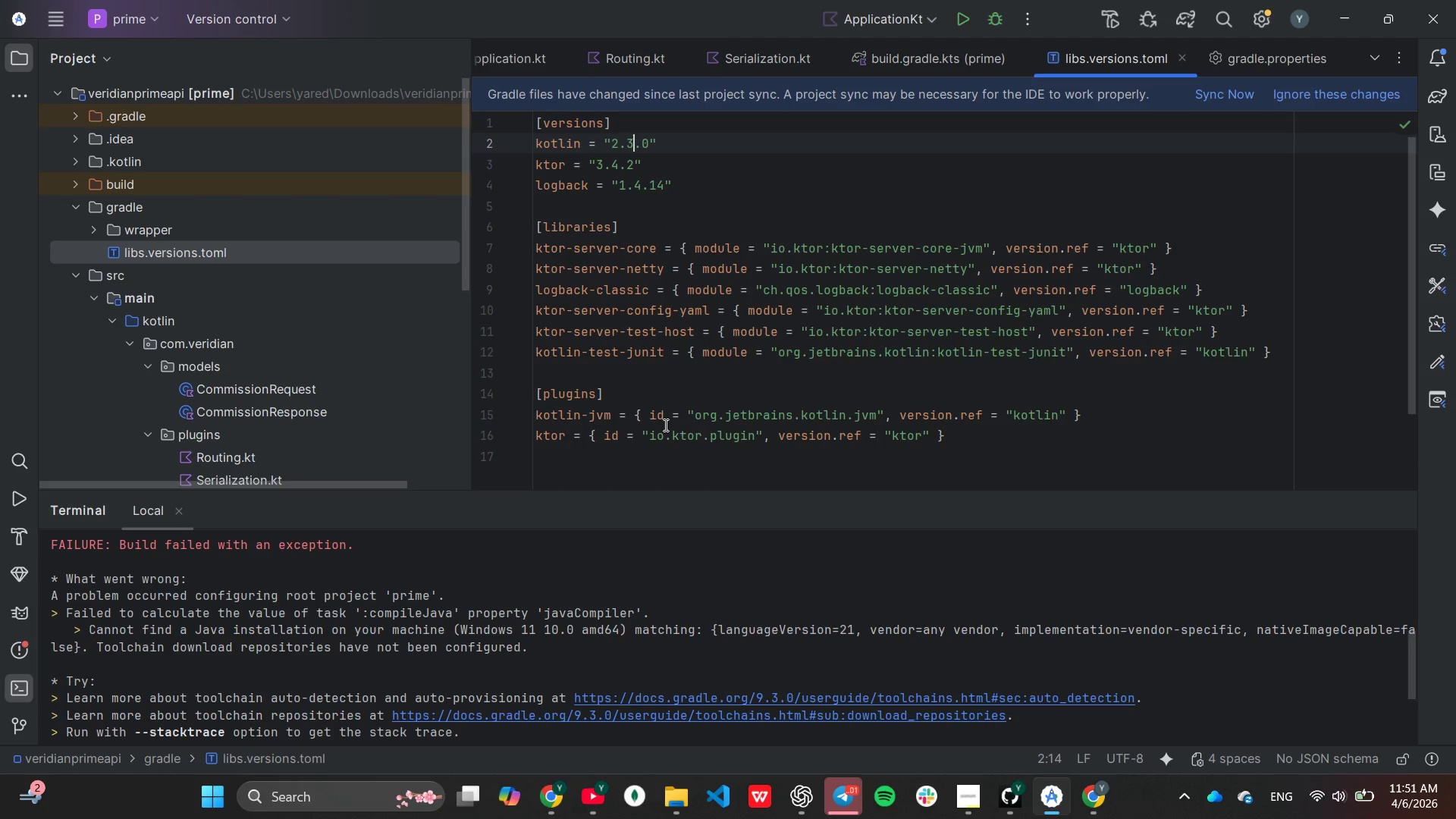 
key(Backspace)
 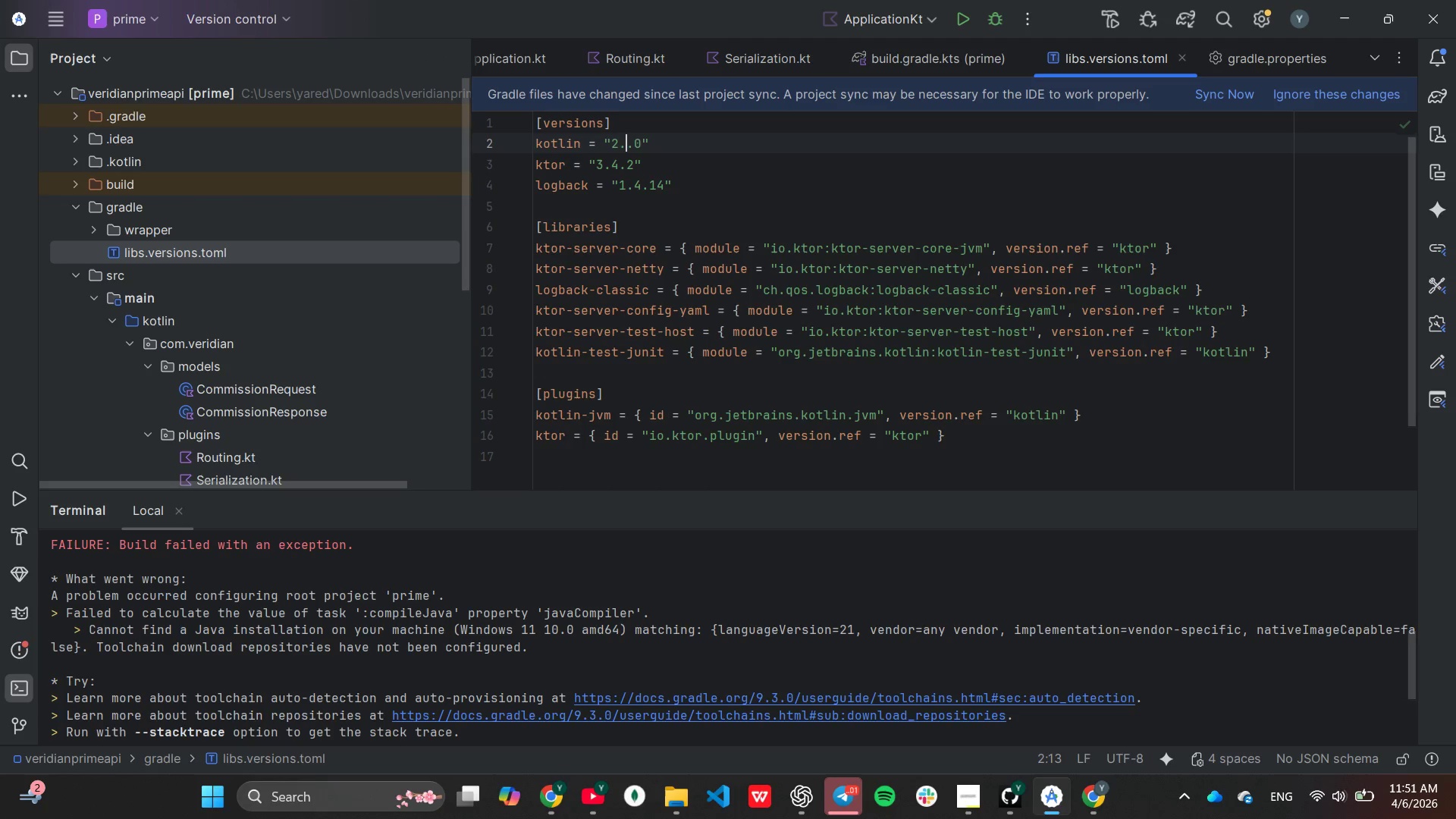 
key(1)
 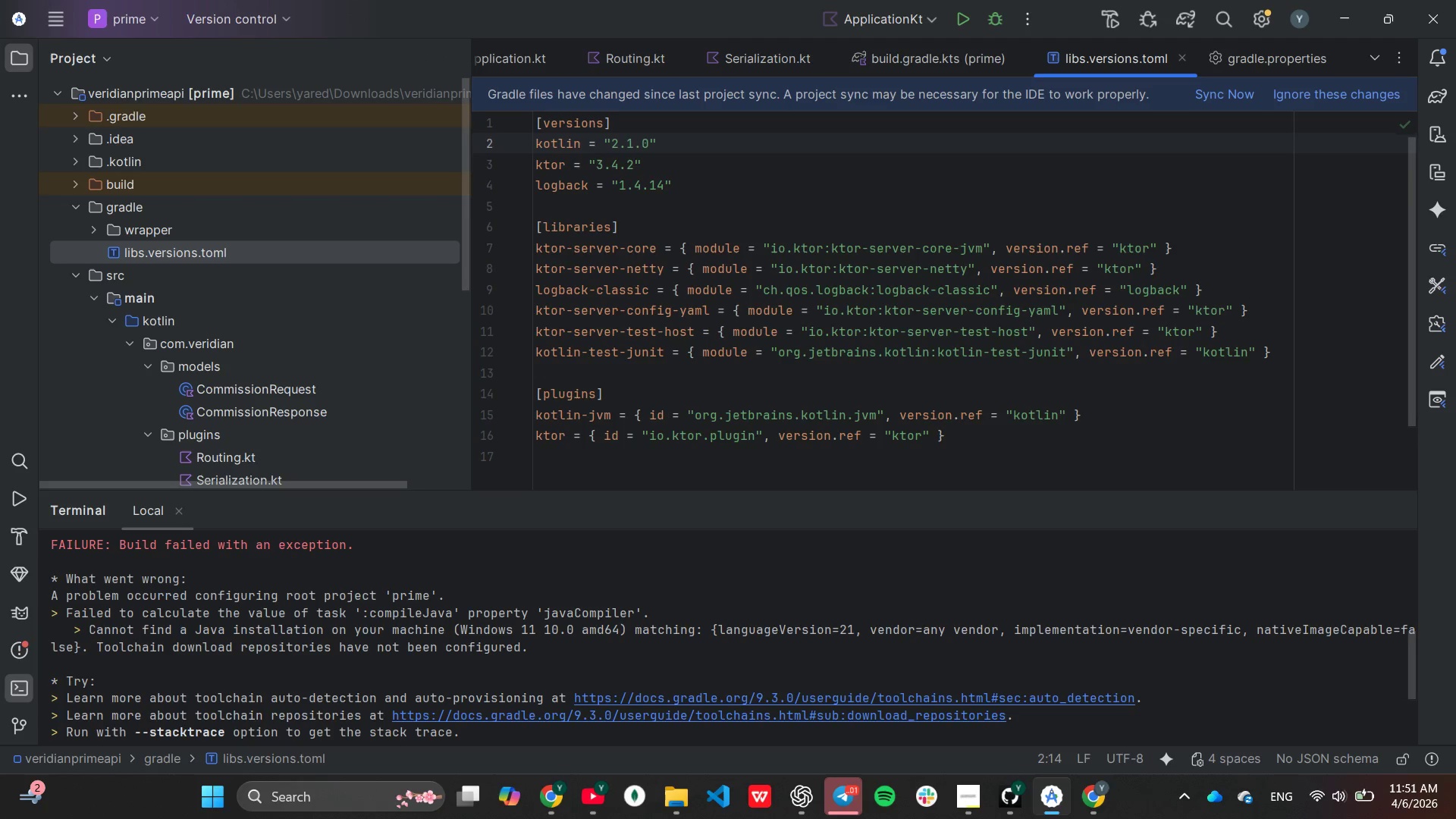 
key(ArrowDown)
 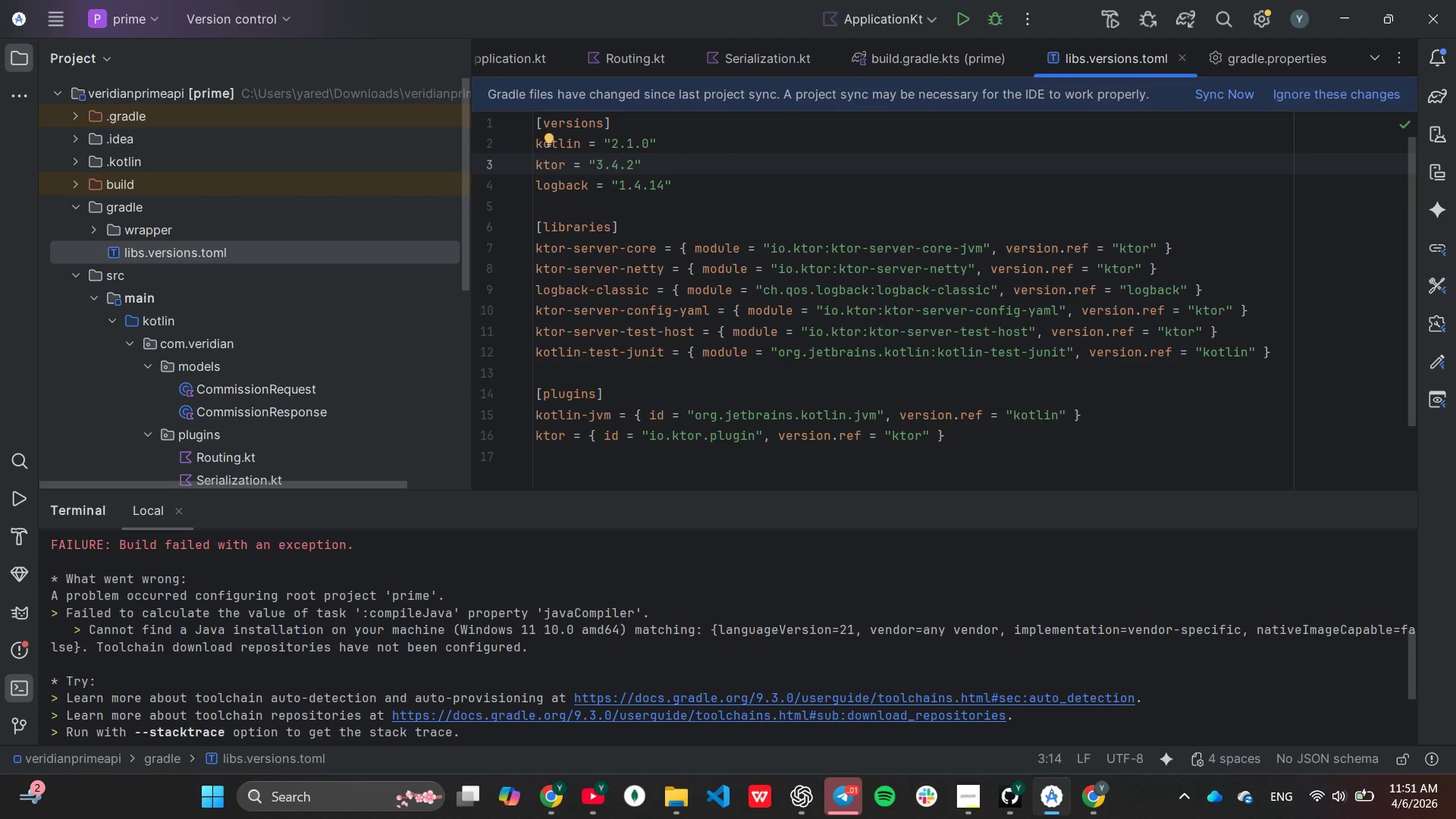 
key(Backspace)
 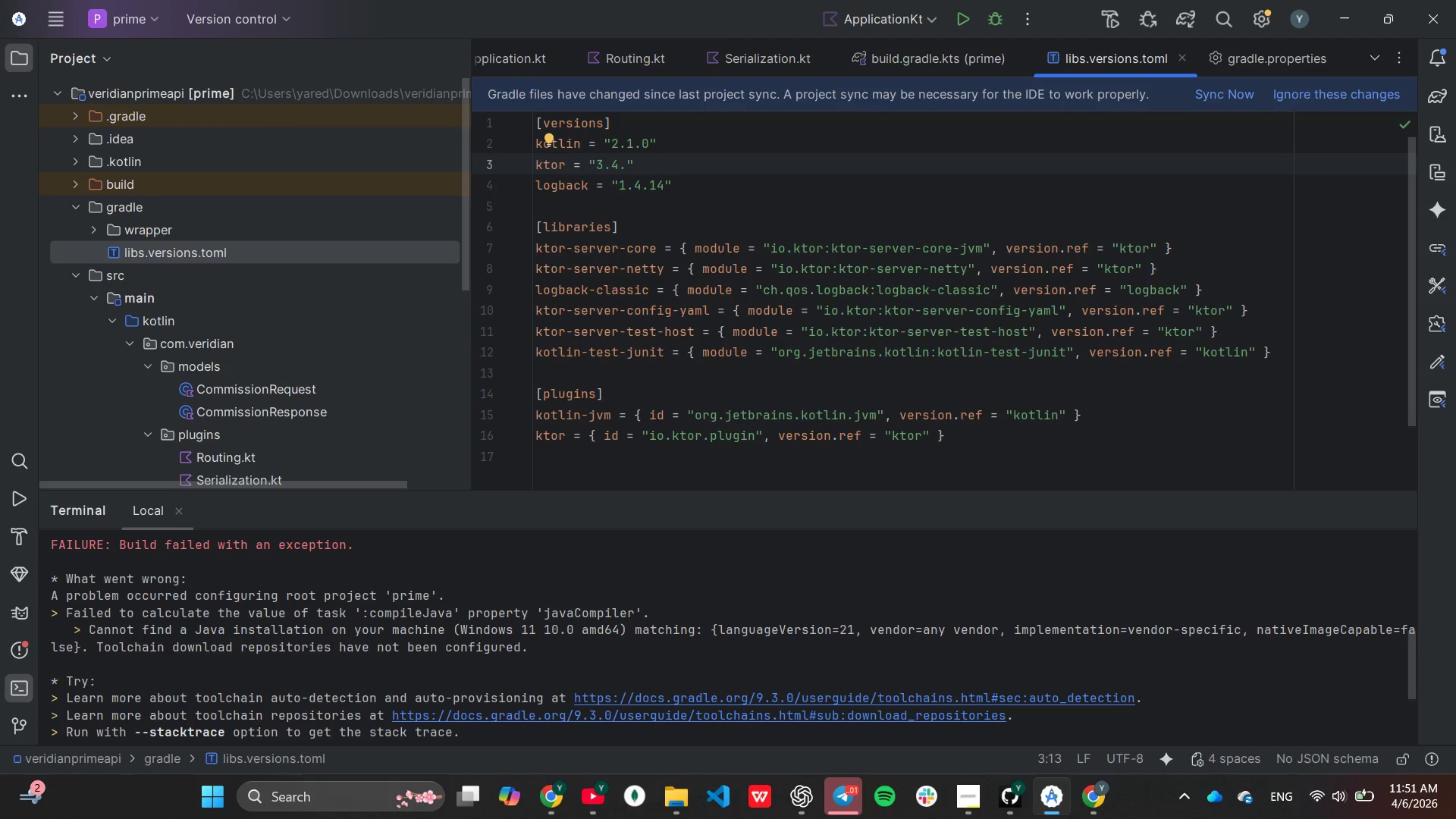 
key(3)
 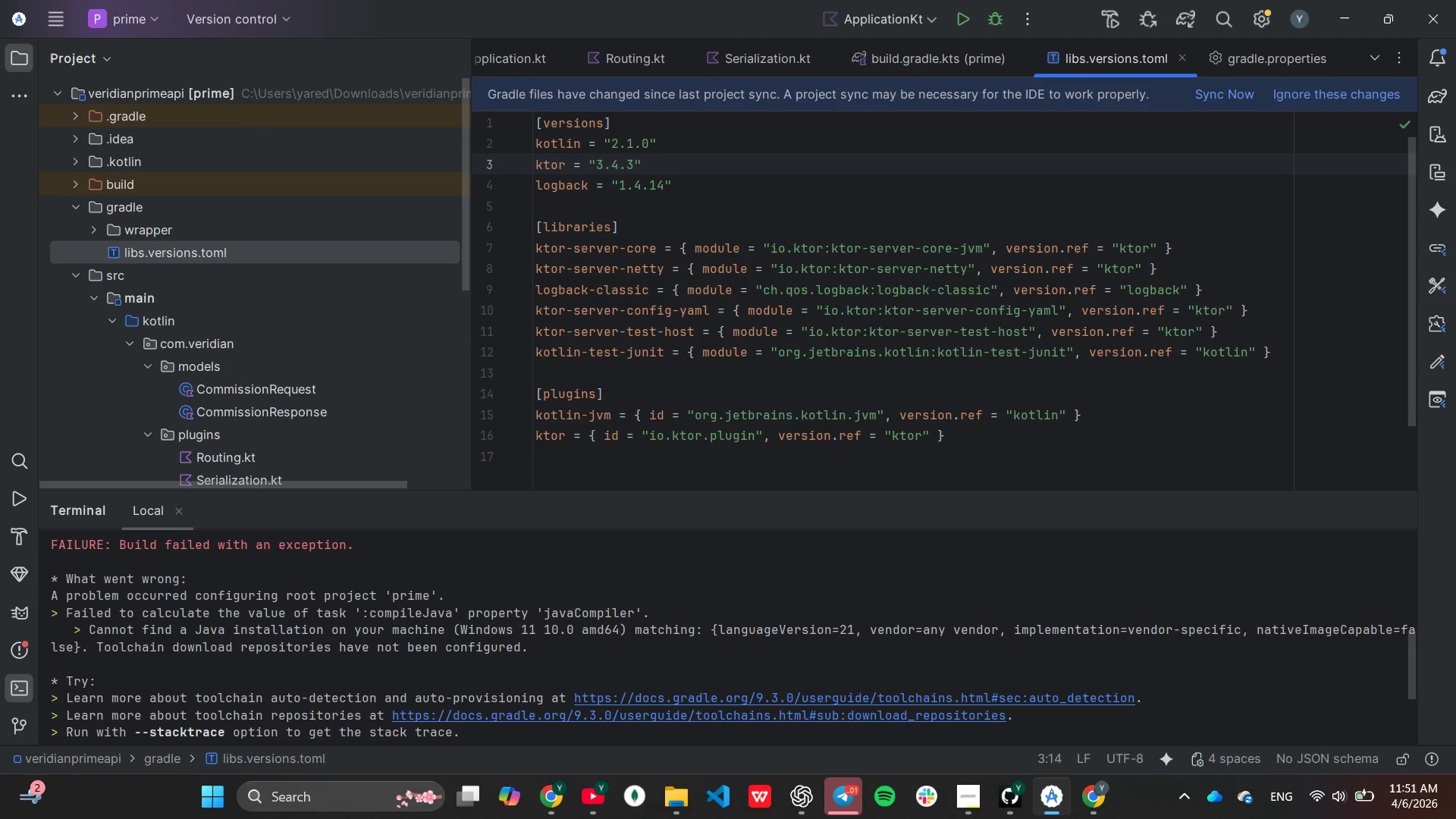 
key(ArrowLeft)
 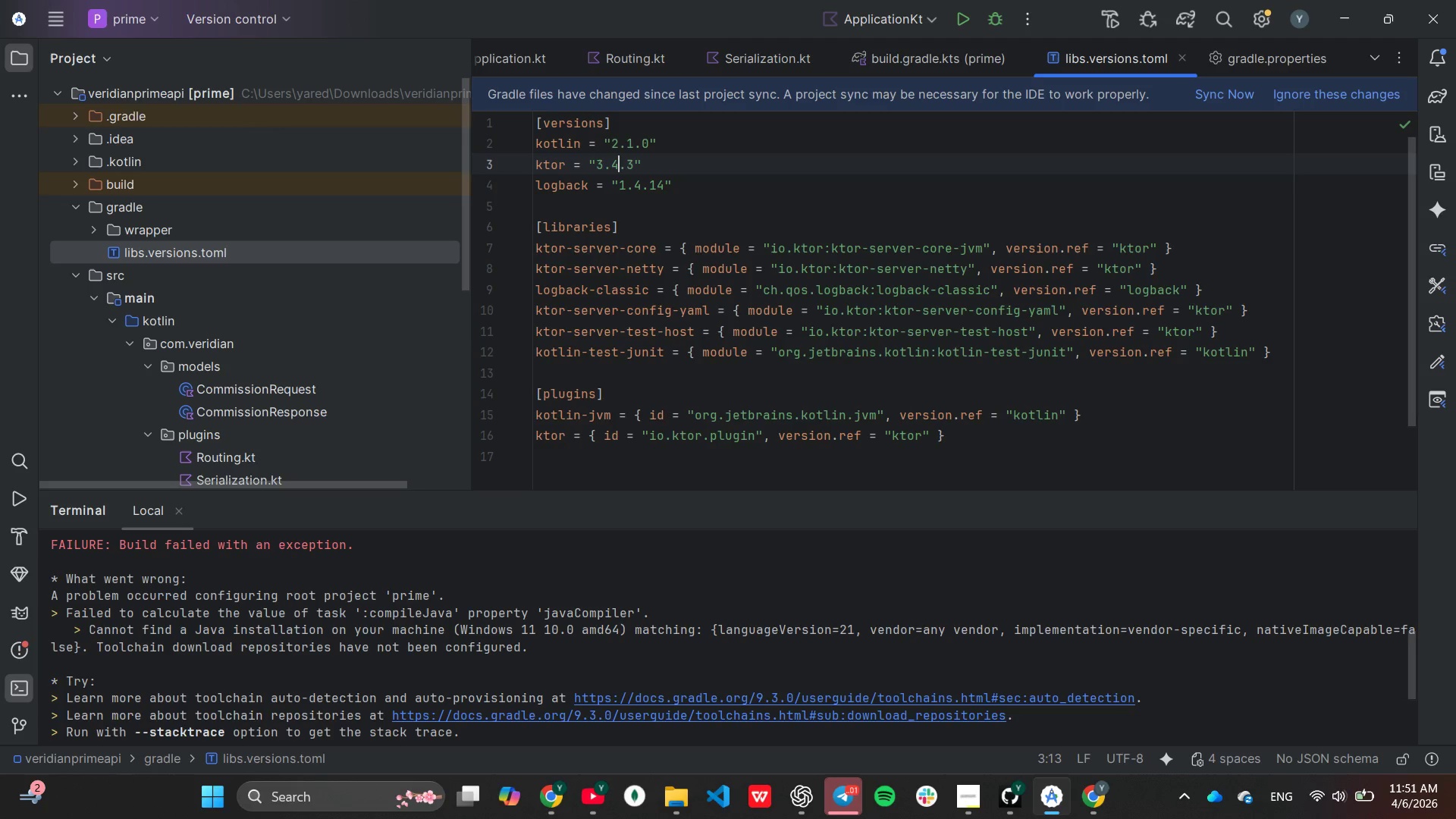 
key(ArrowLeft)
 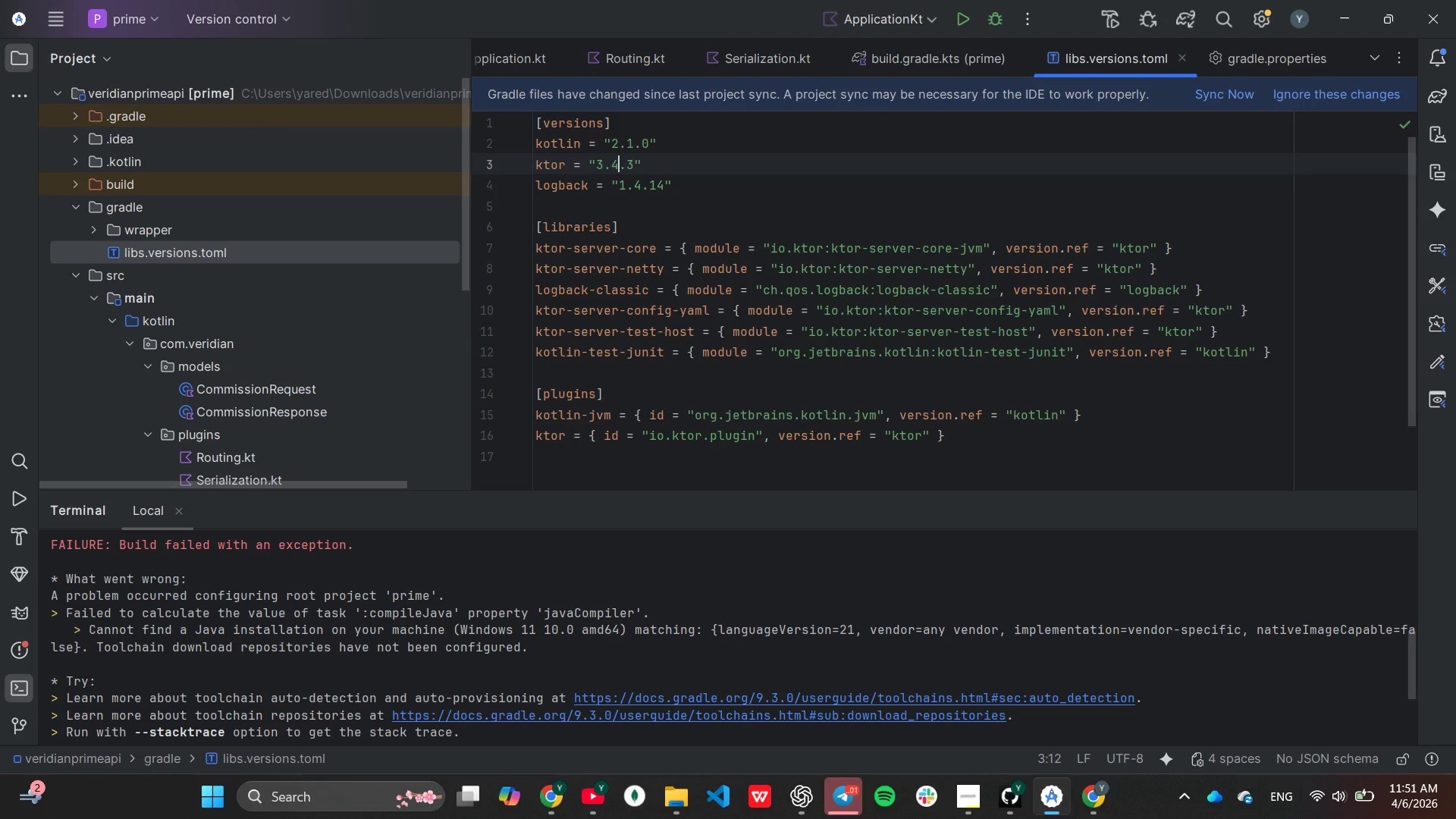 
key(Backspace)
 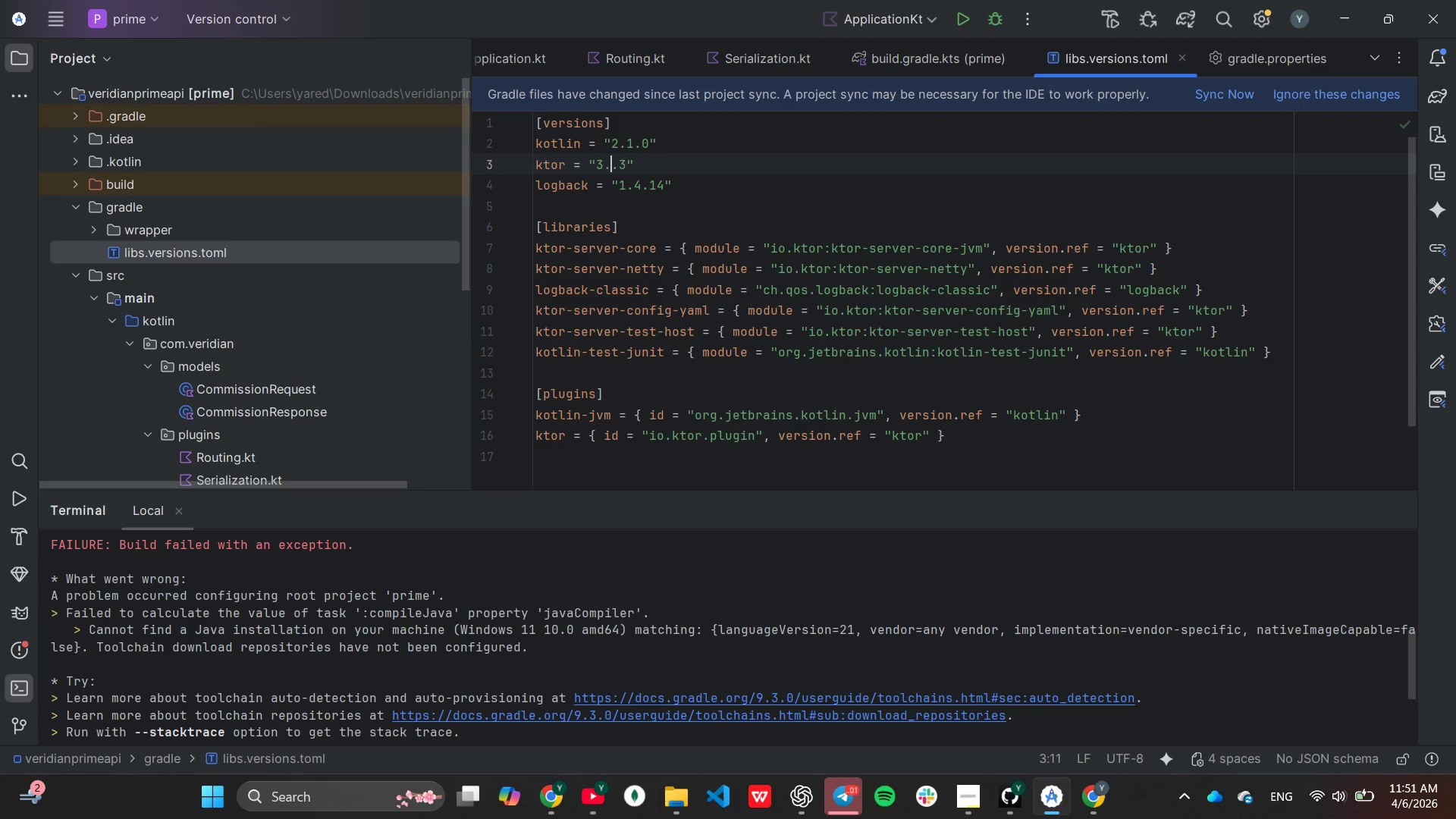 
key(0)
 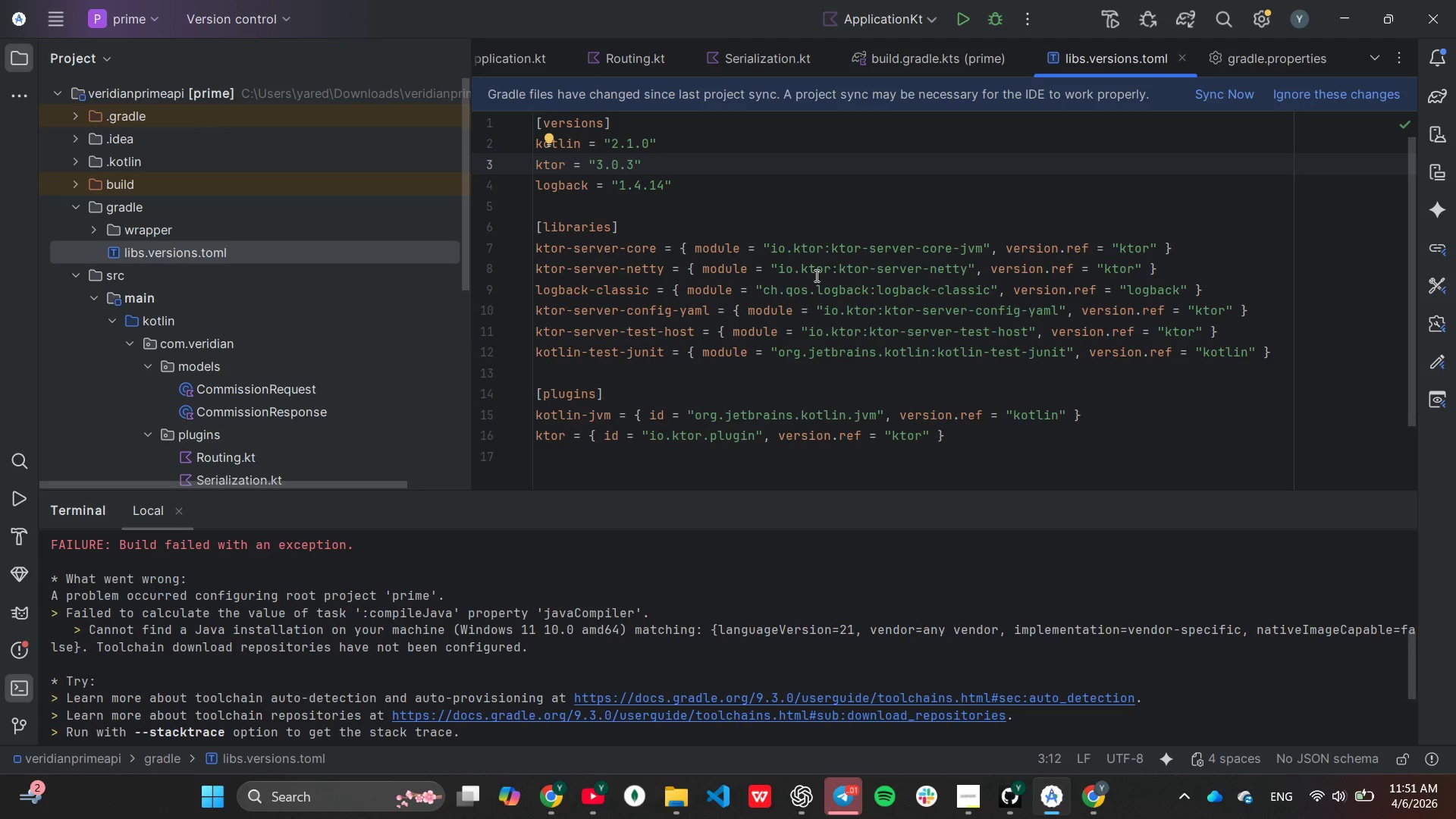 
left_click([849, 212])
 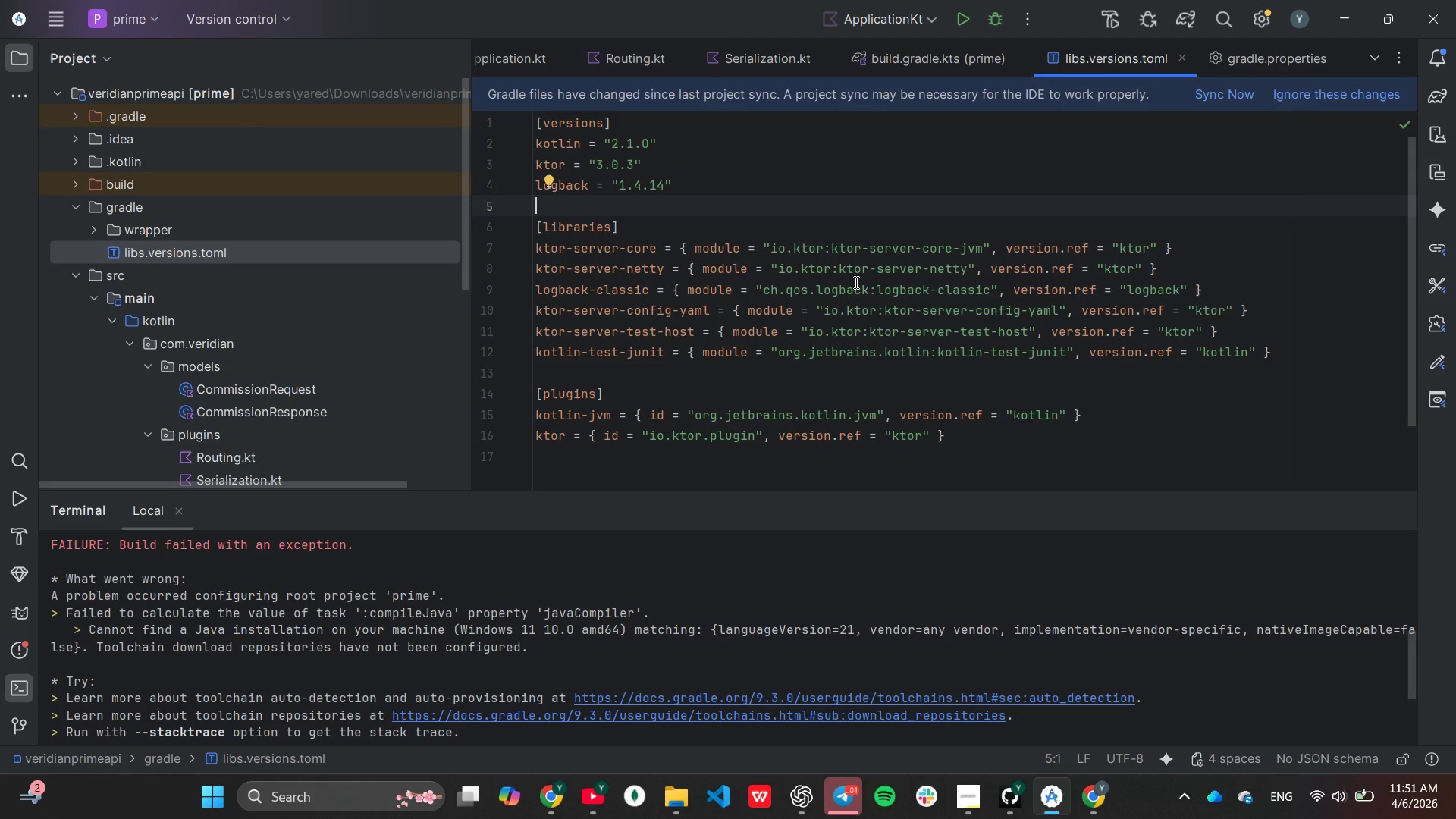 
wait(6.44)
 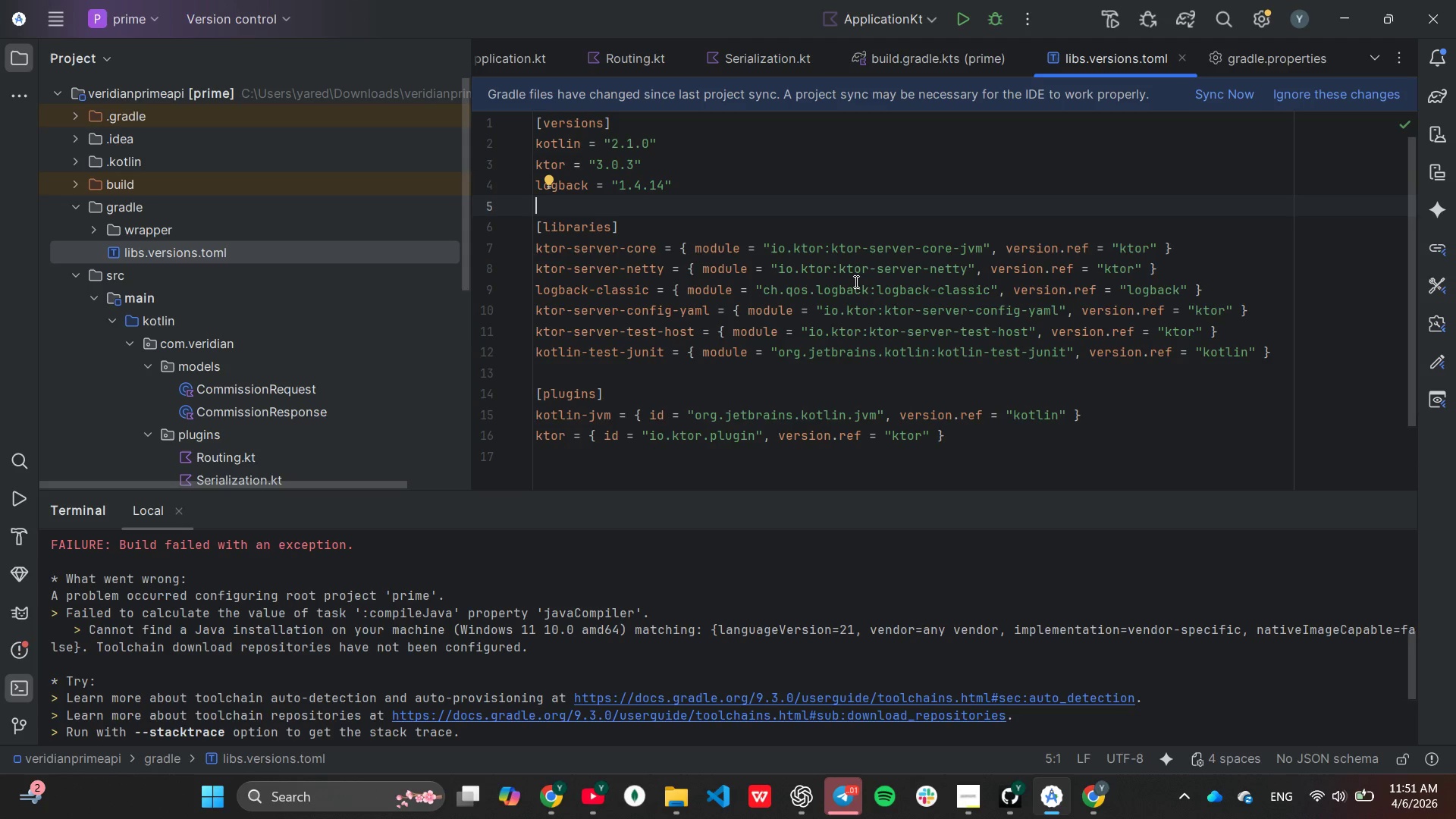 
scroll: coordinate [587, 635], scroll_direction: down, amount: 9.0
 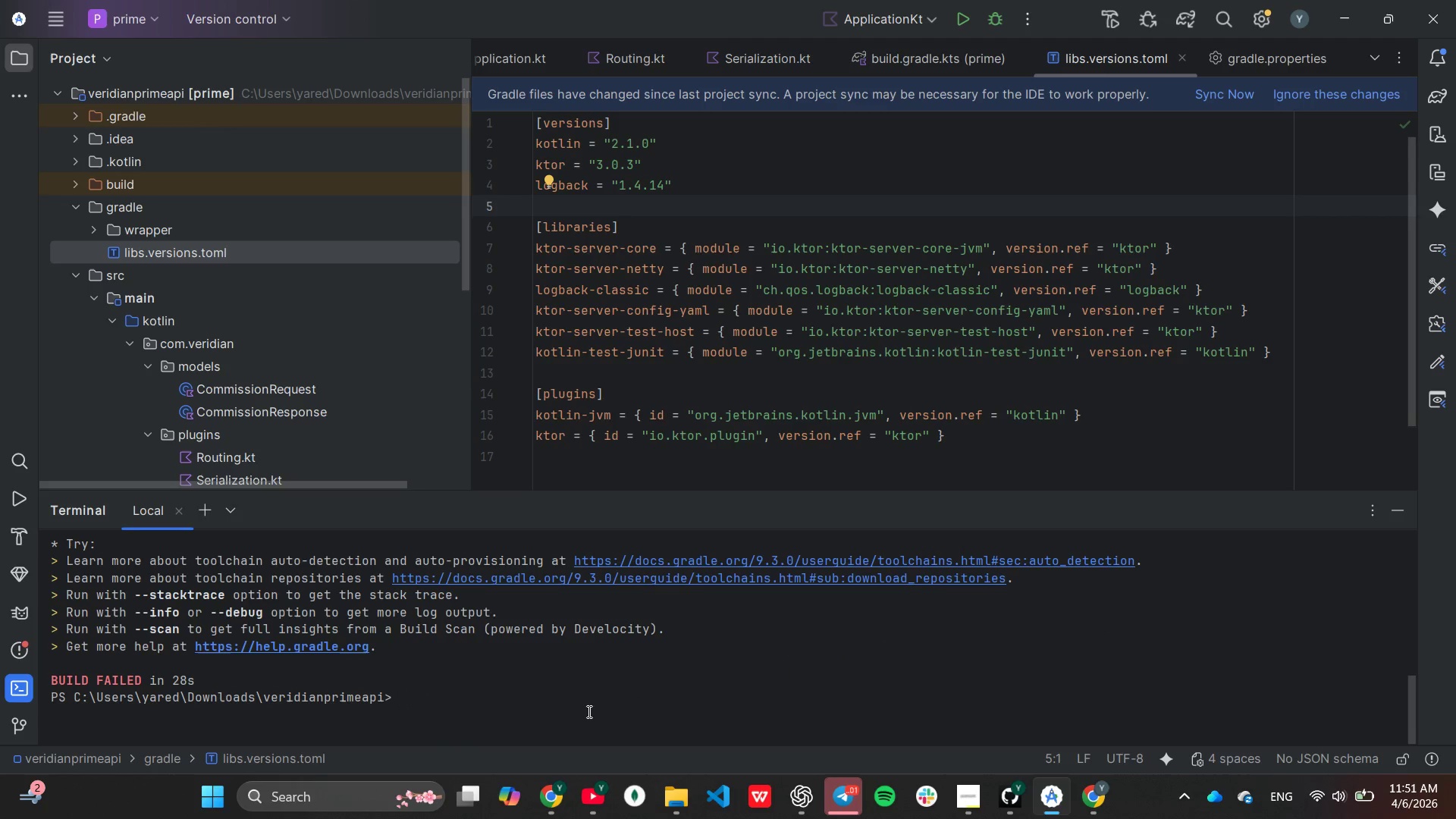 
type(clear)
 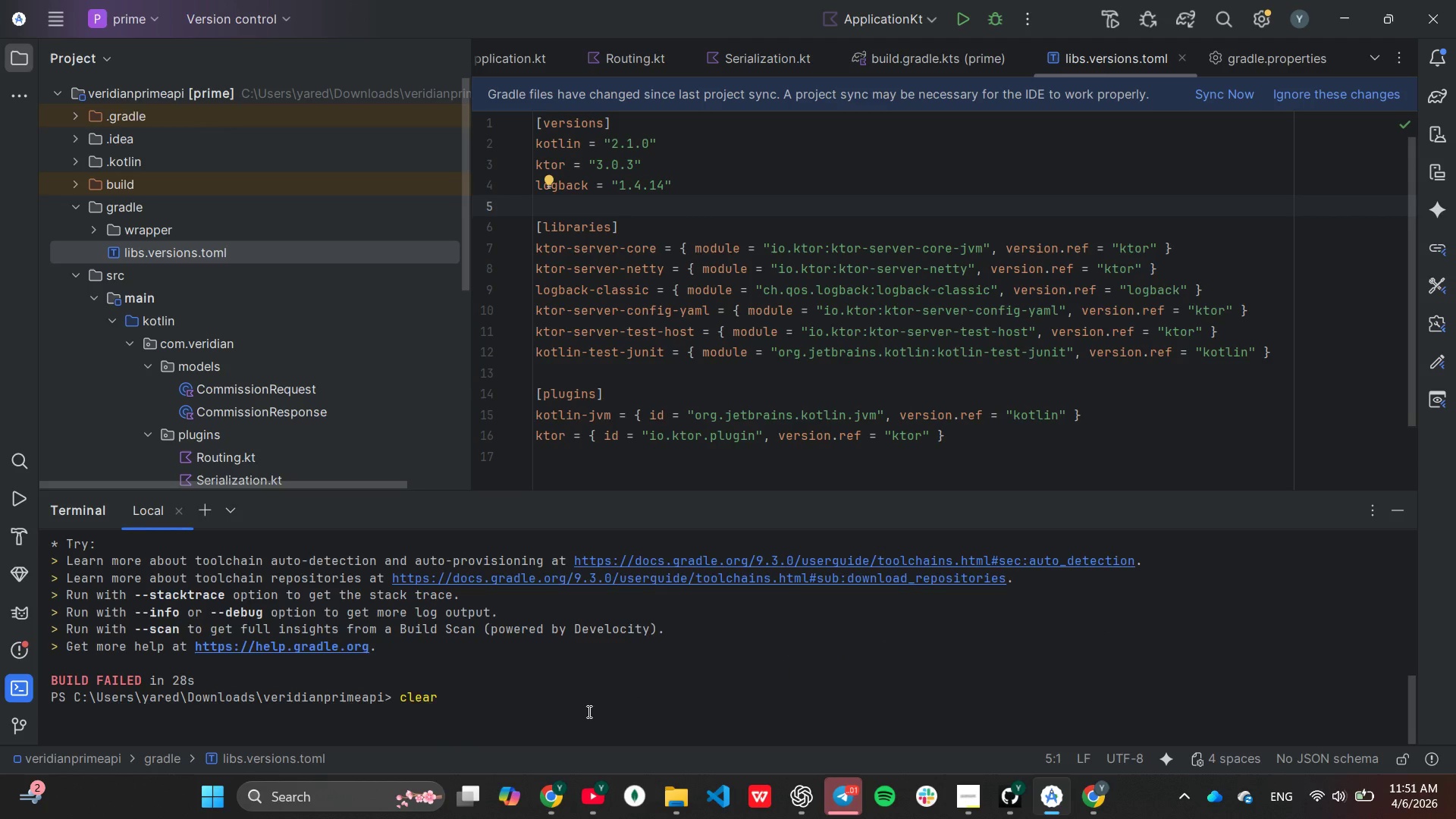 
key(Enter)
 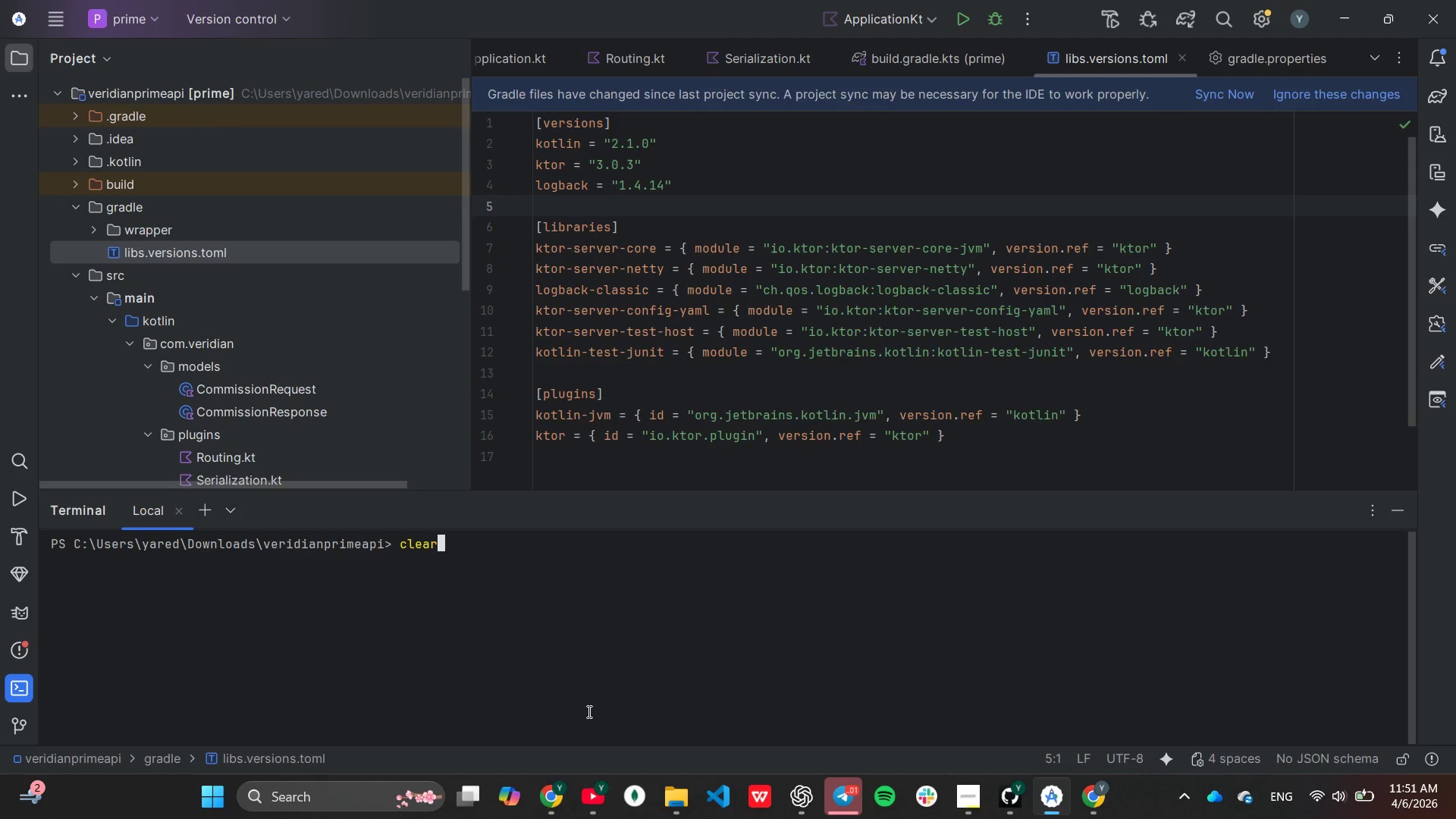 
key(ArrowUp)
 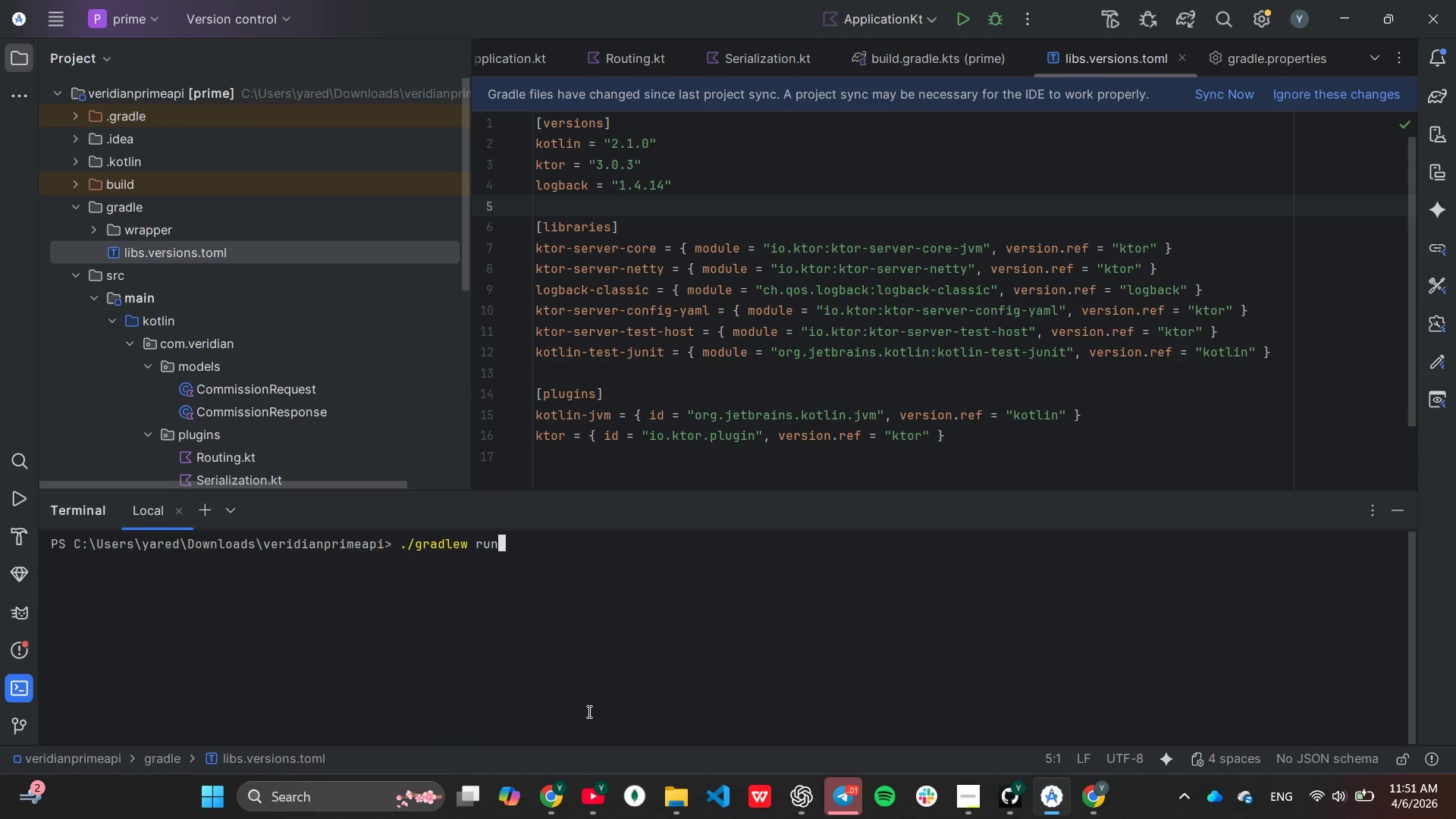 
key(ArrowUp)
 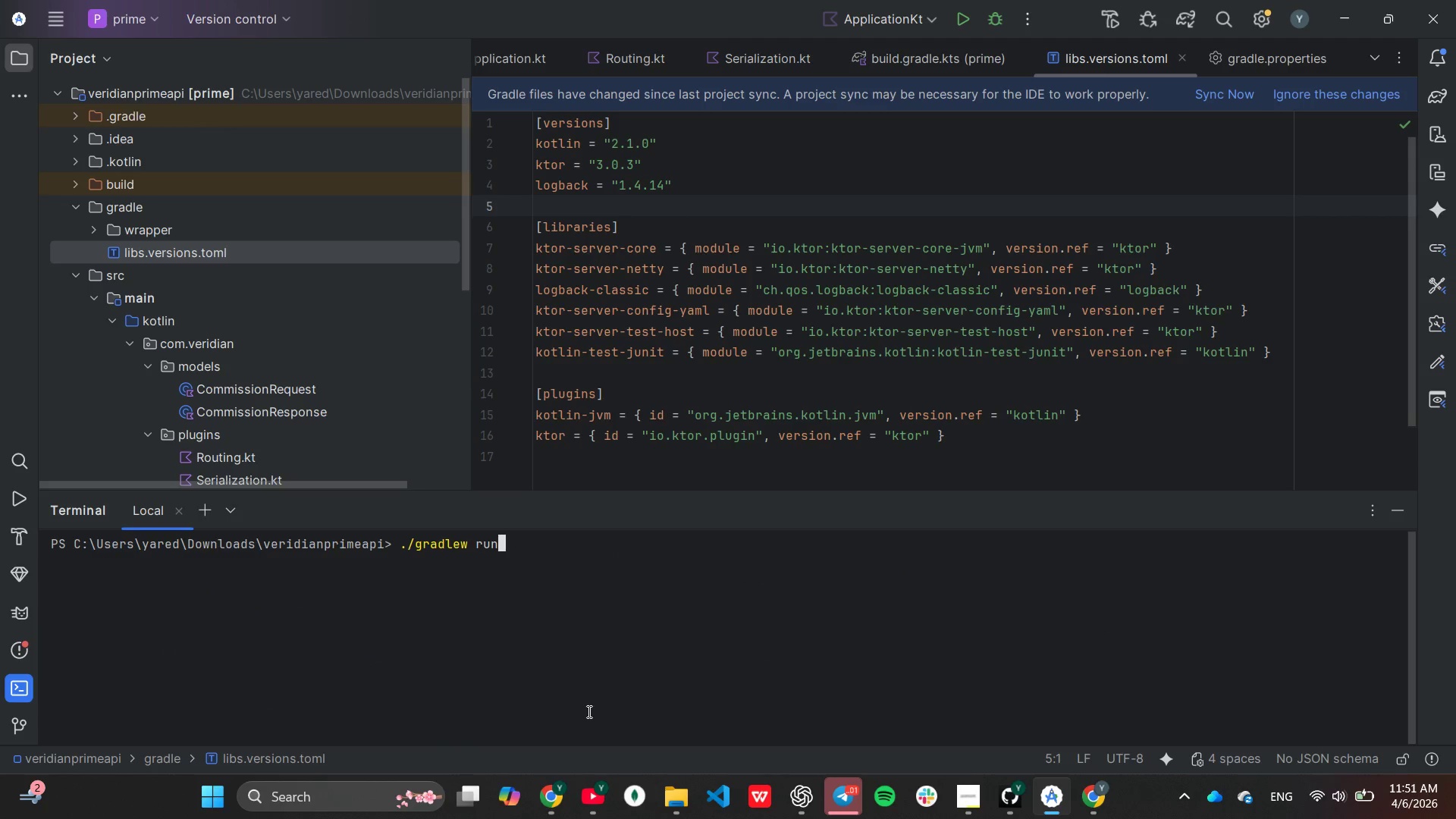 
key(Enter)
 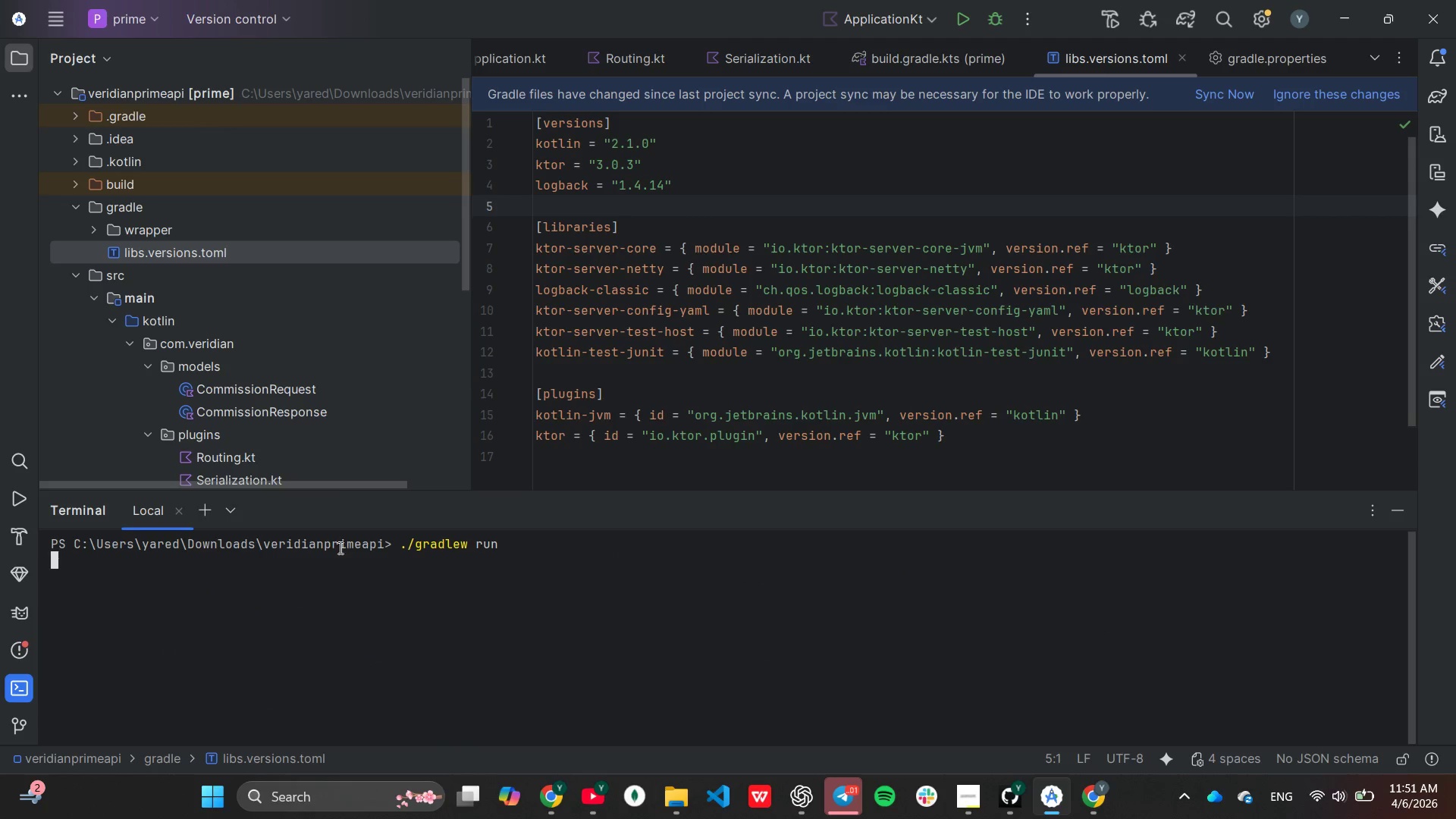 
scroll: coordinate [378, 375], scroll_direction: down, amount: 3.0
 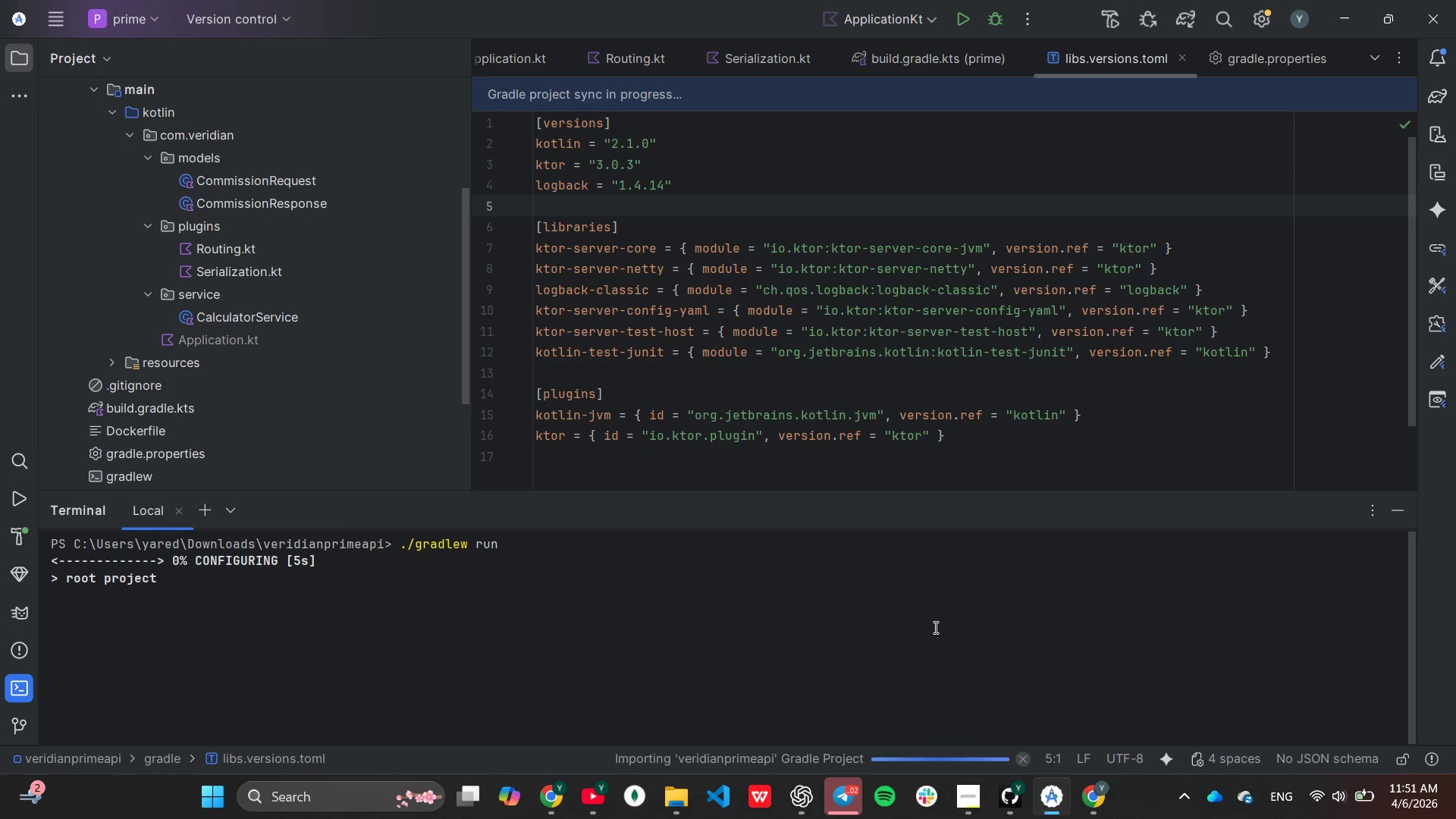 
wait(7.26)
 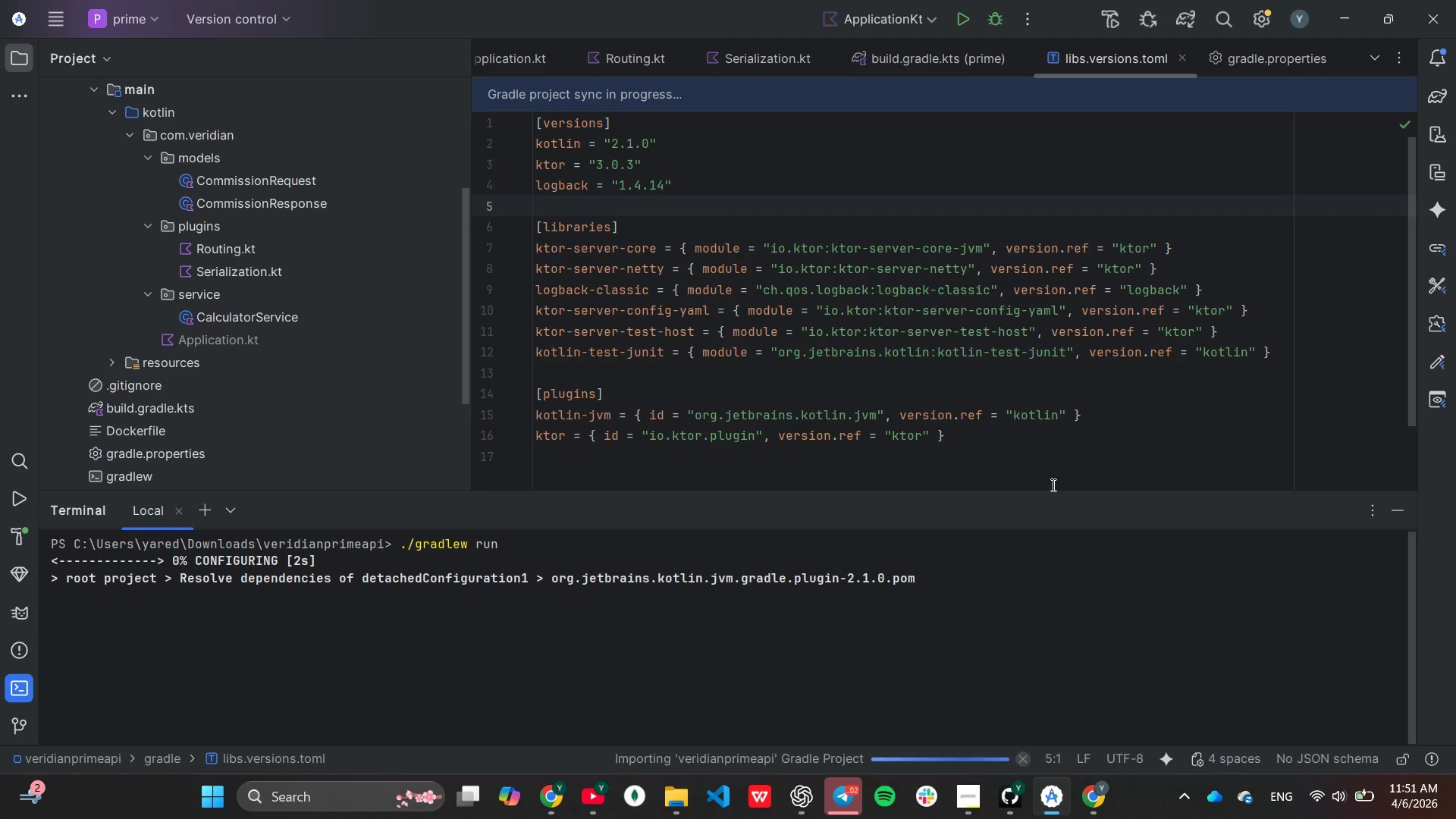 
left_click([951, 800])